 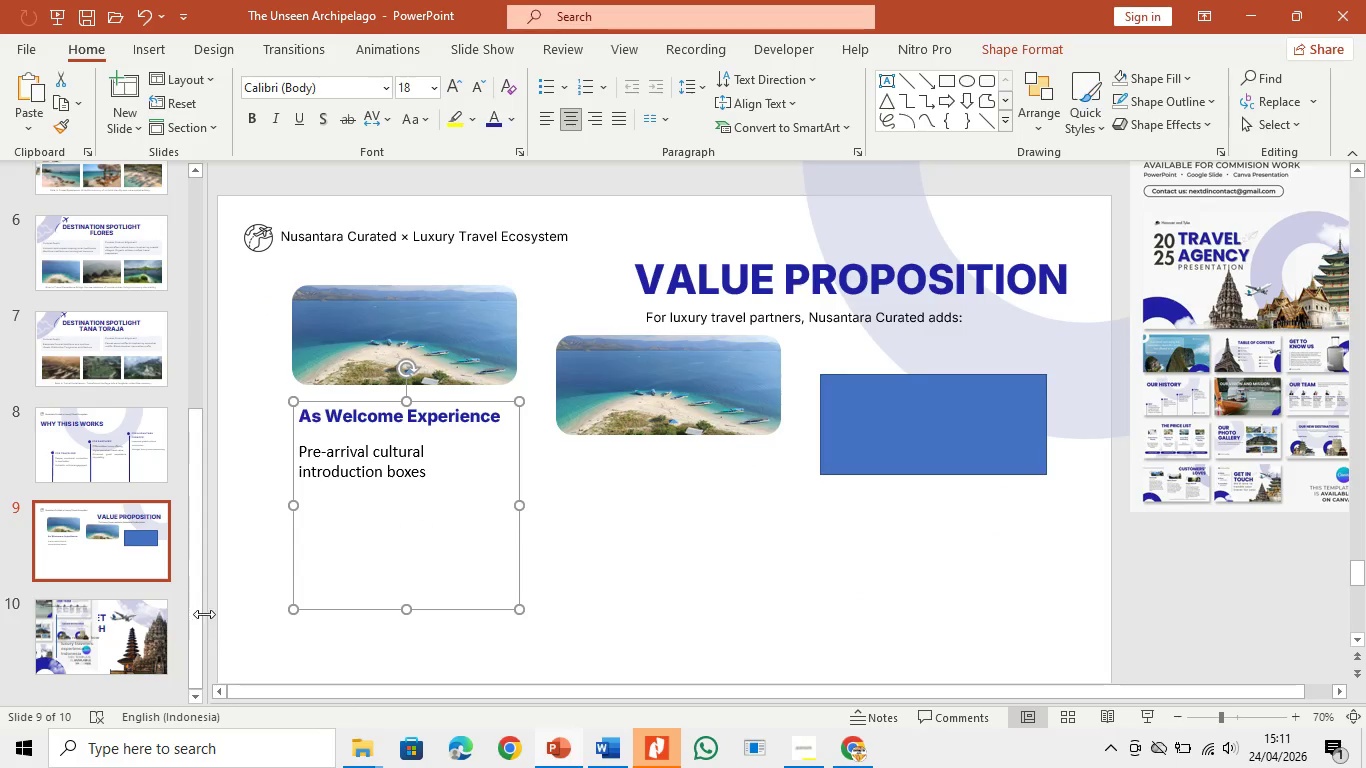 
left_click([617, 763])
 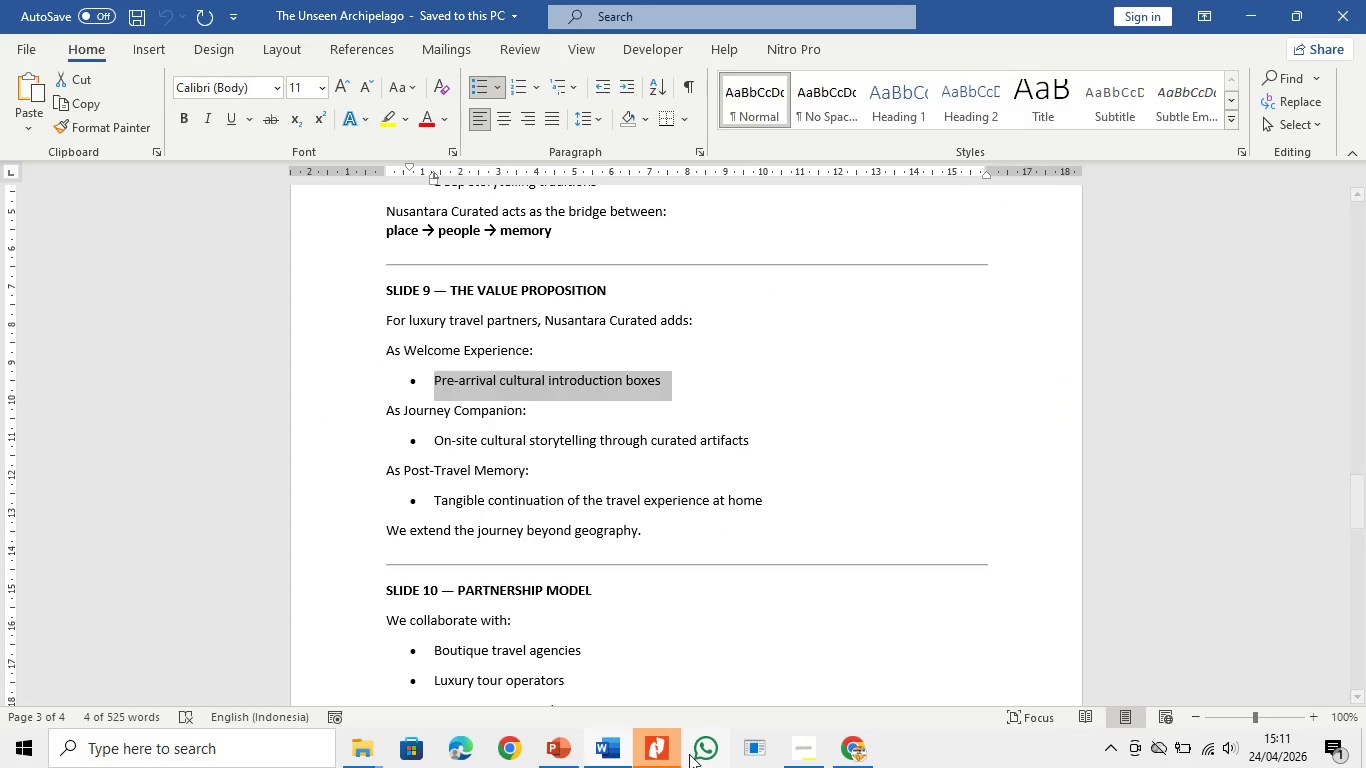 
double_click([497, 562])
 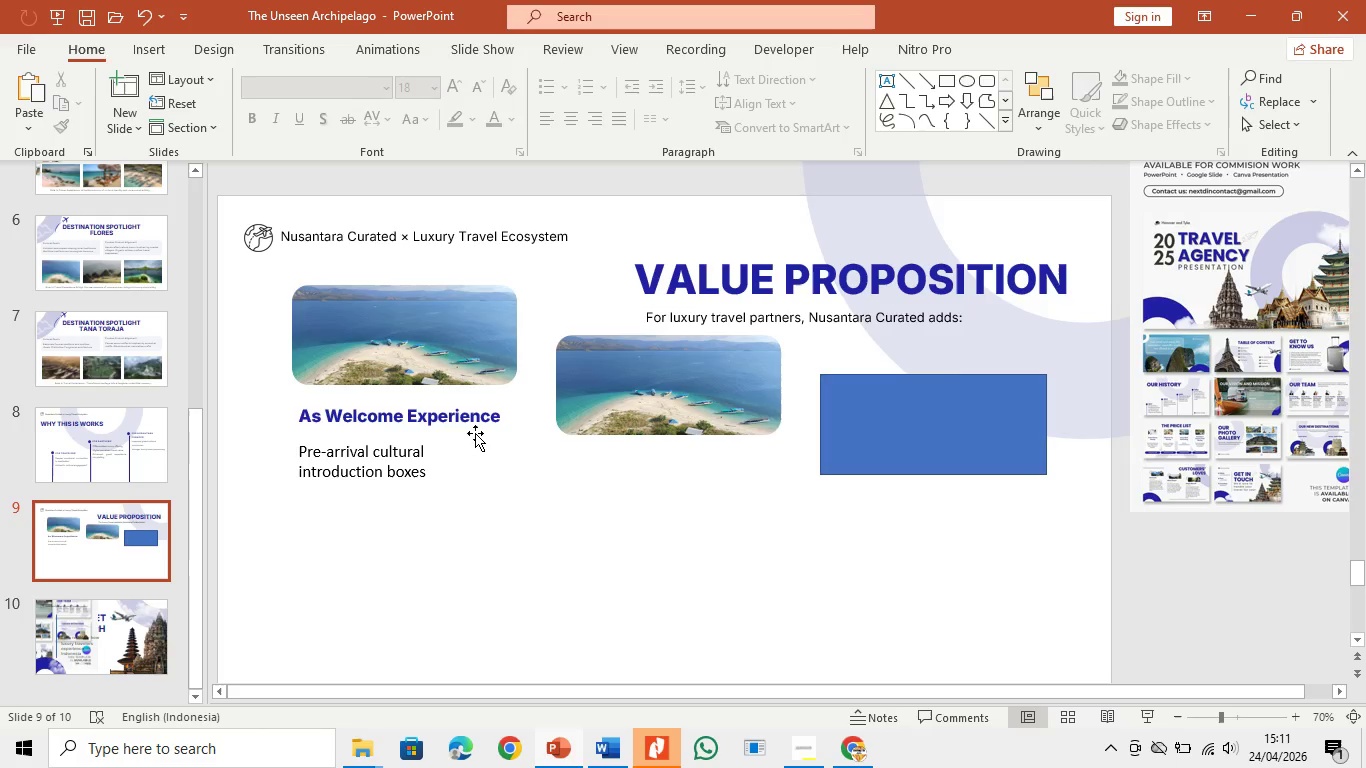 
left_click([474, 431])
 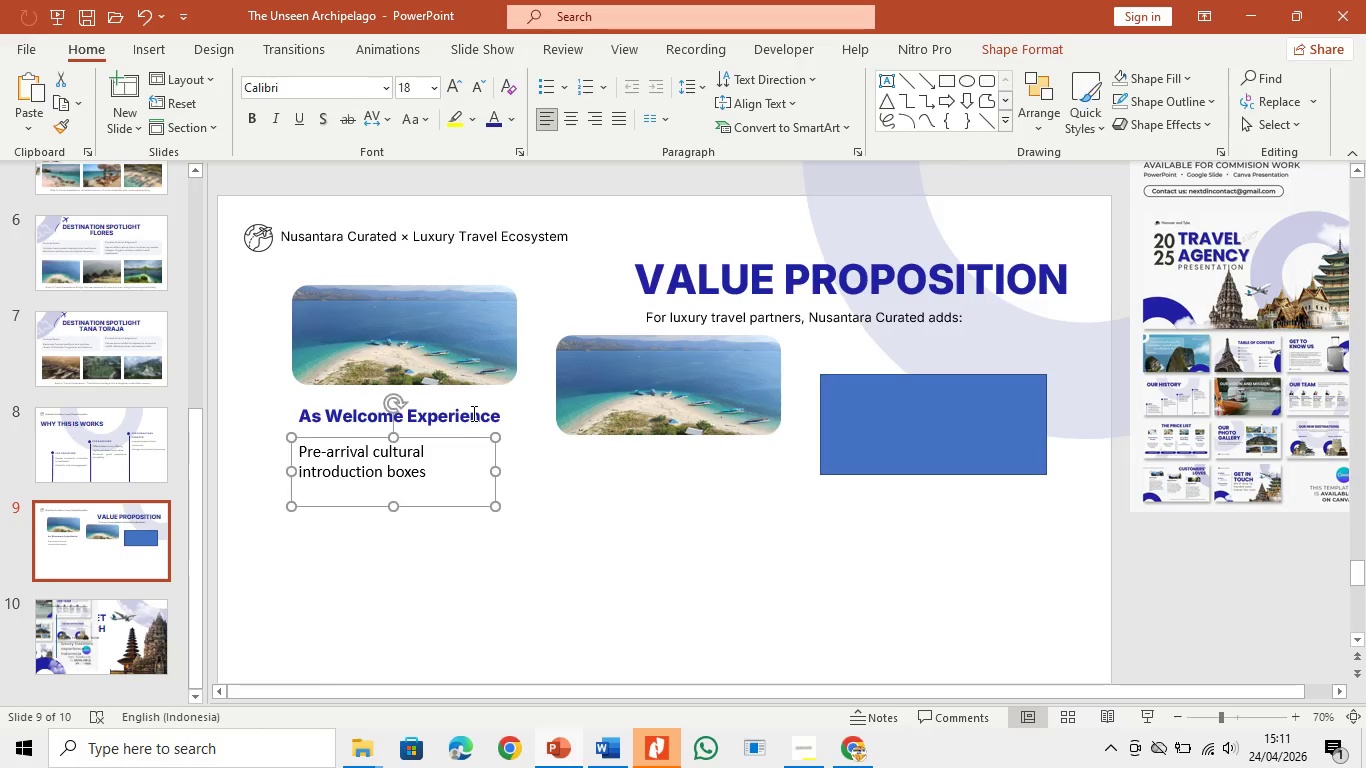 
left_click([472, 413])
 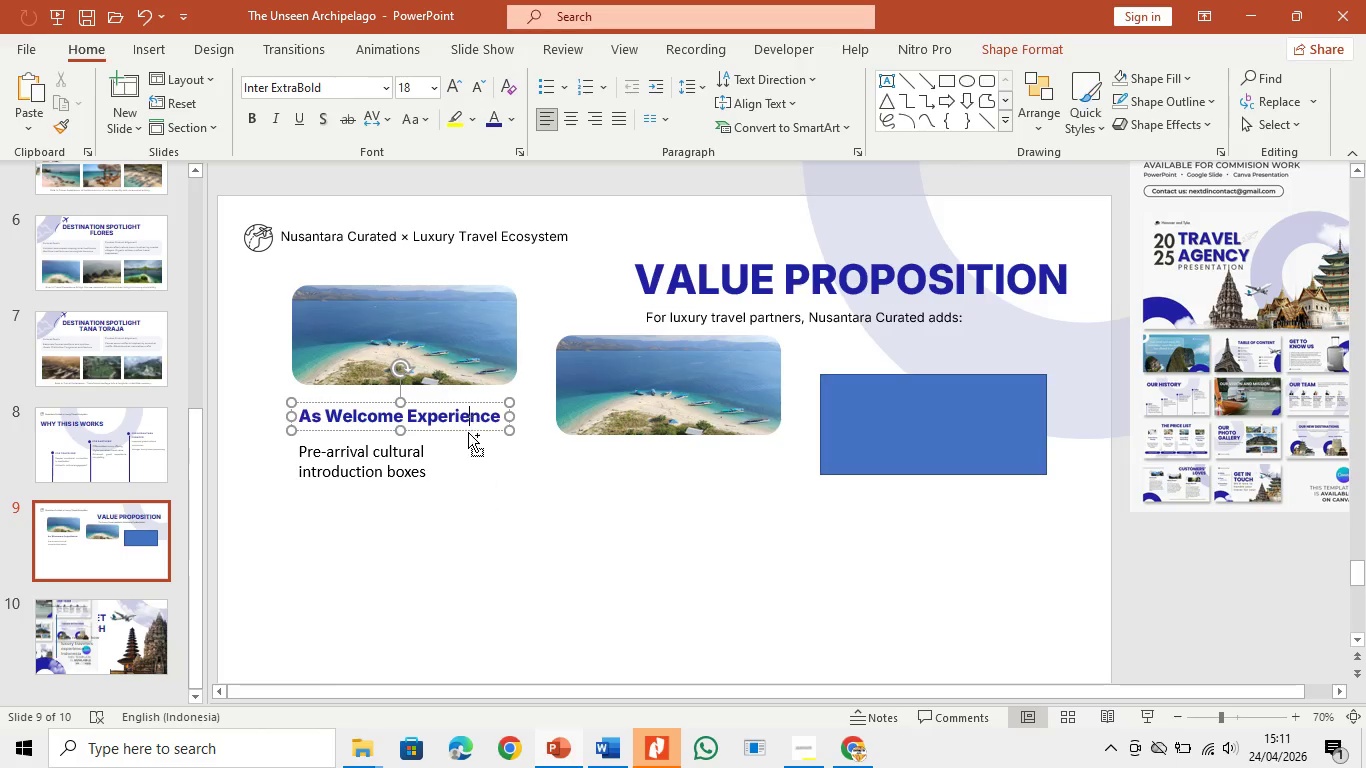 
hold_key(key=ControlLeft, duration=0.7)
left_click([454, 455])
 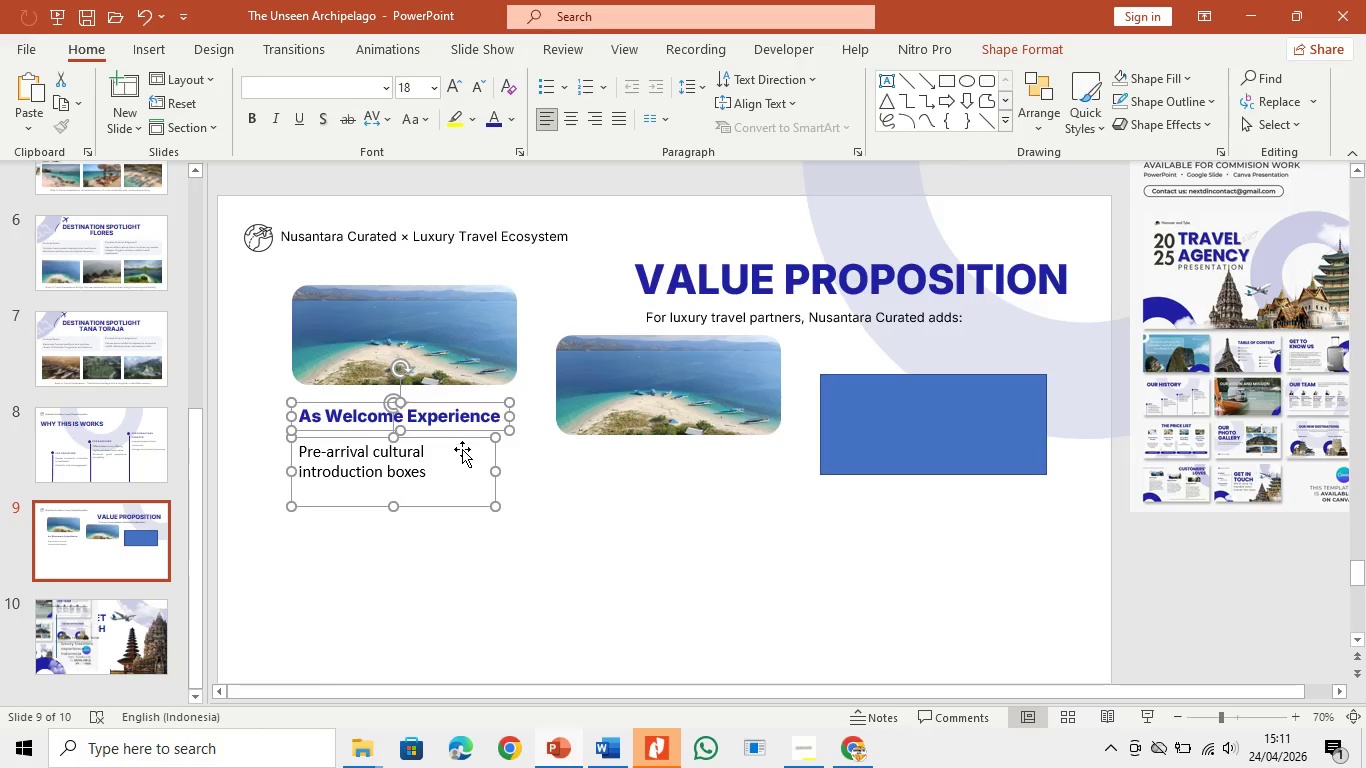 
key(Control+C)
 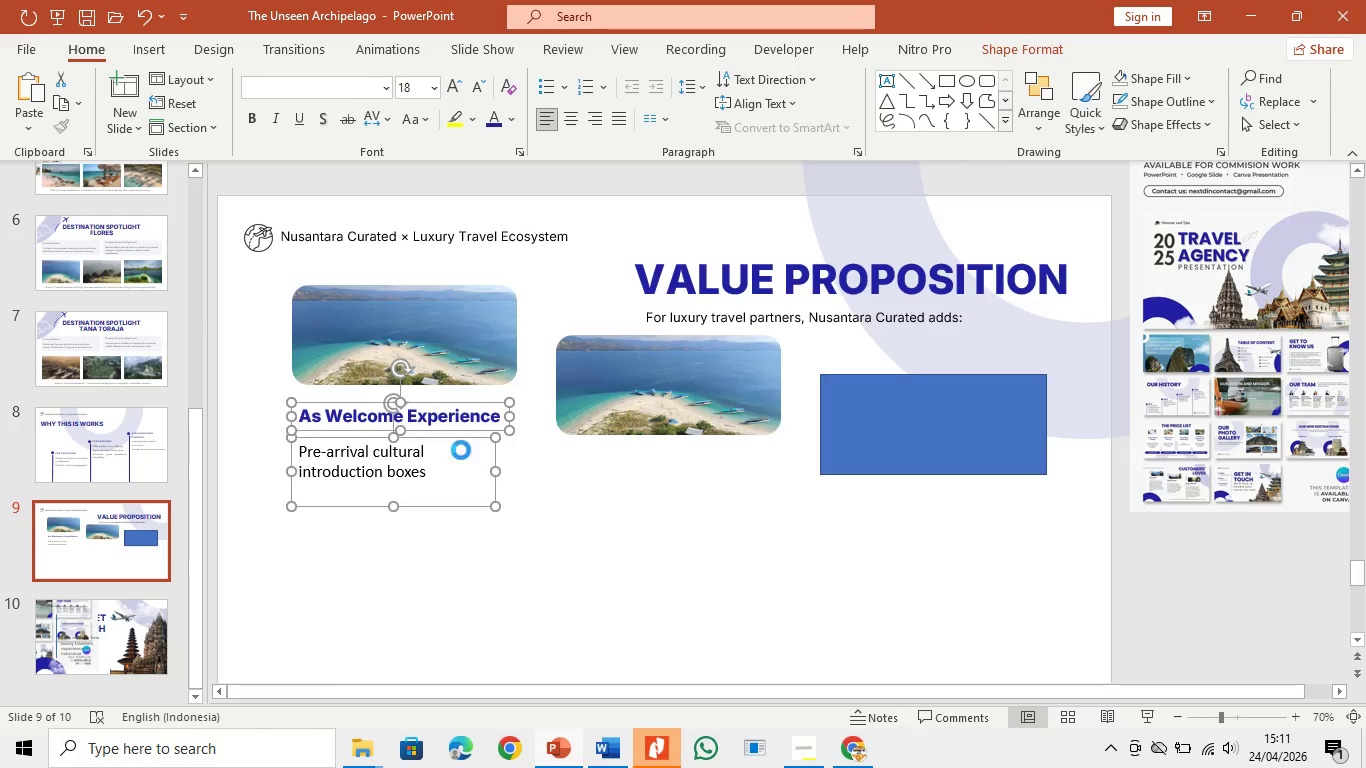 
key(Control+V)
 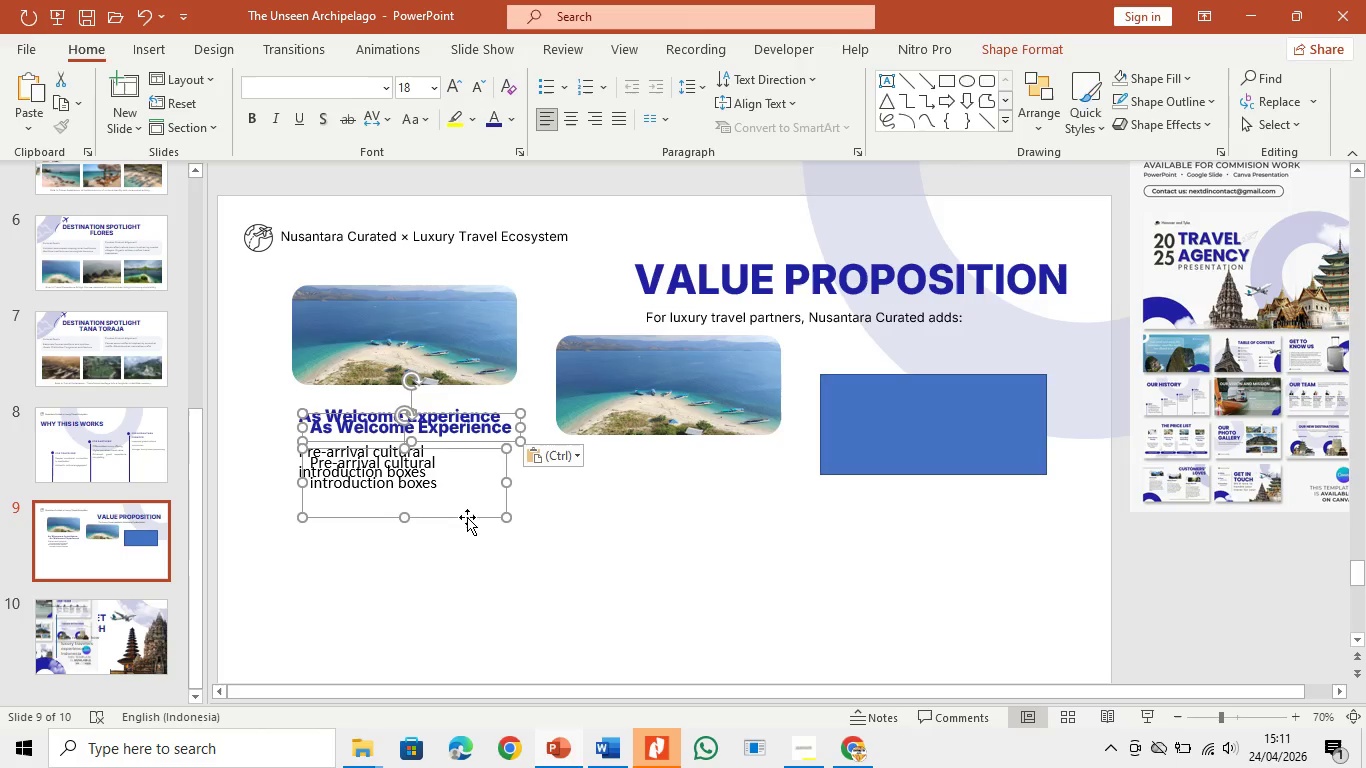 
left_click_drag(start_coordinate=[470, 524], to_coordinate=[668, 541])
 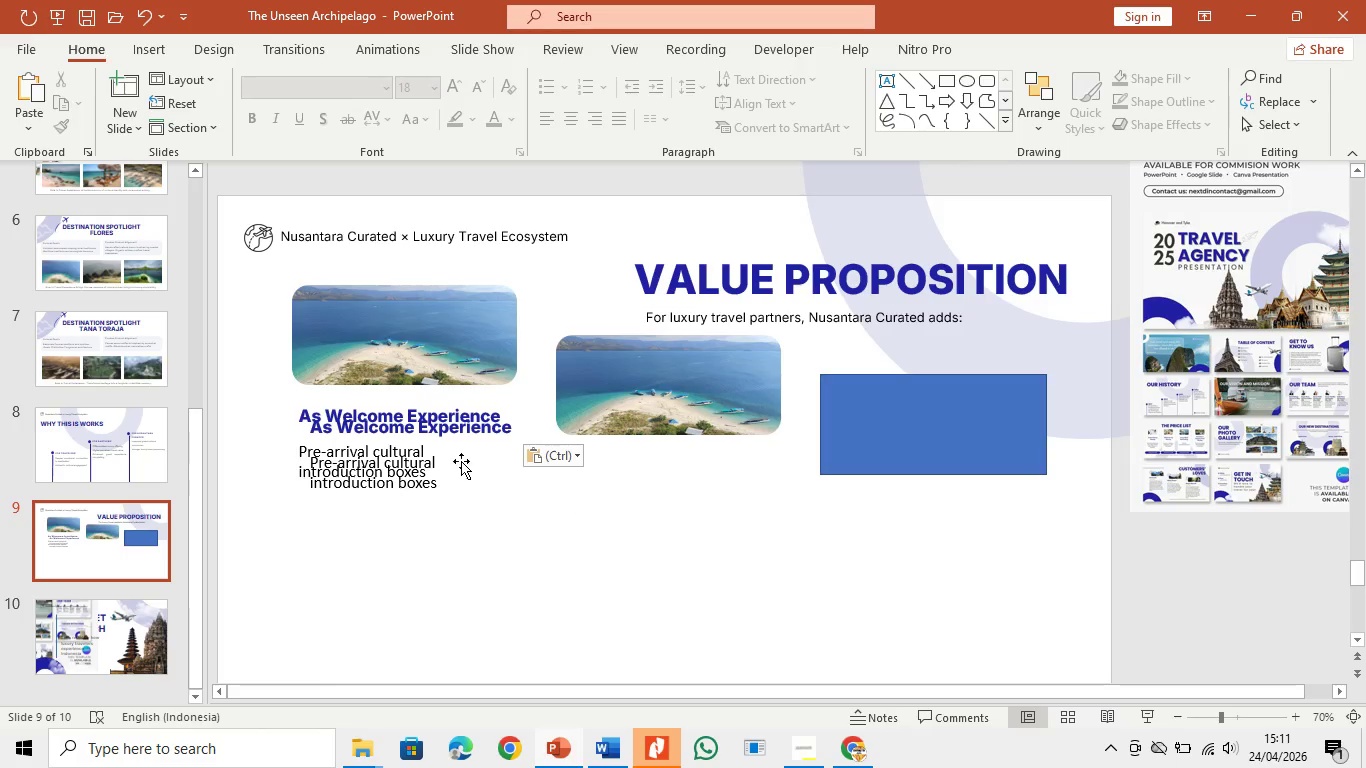 
key(Control+Z)
 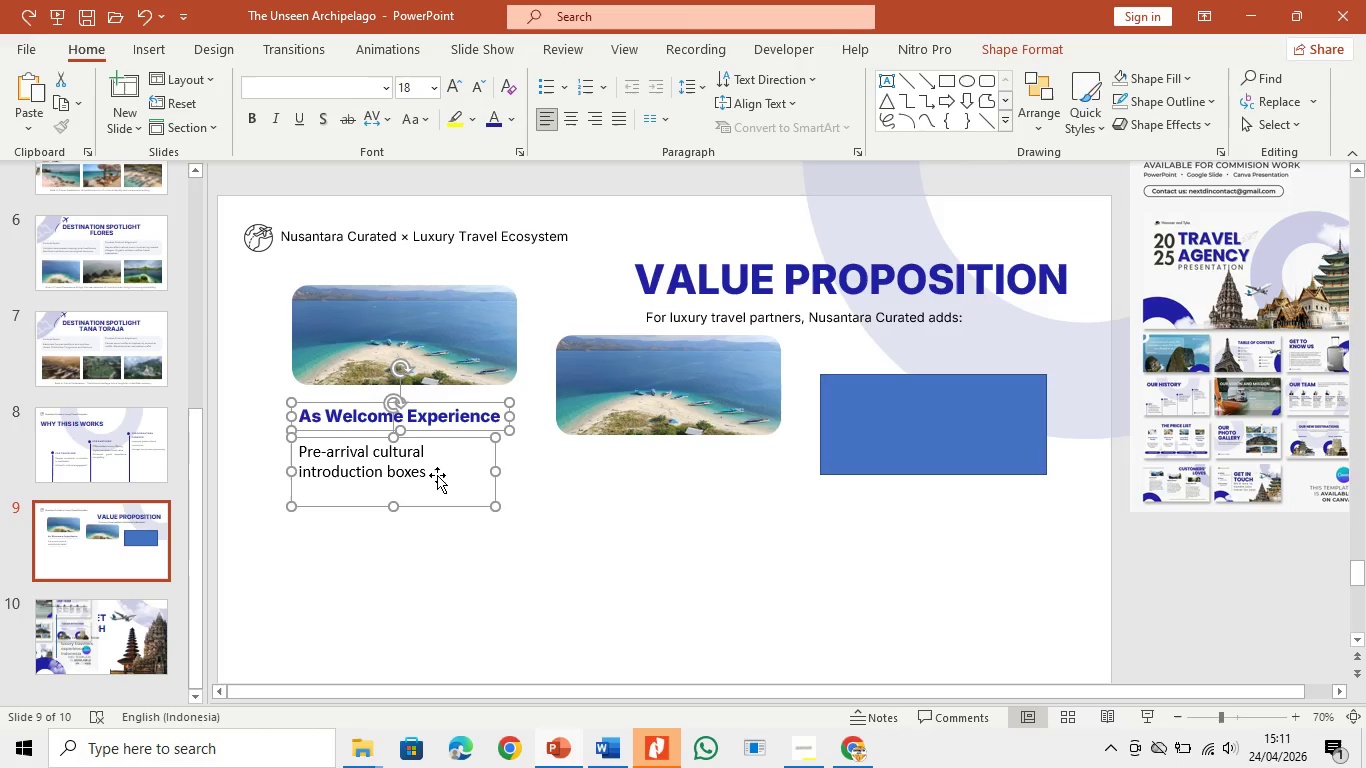 
key(Control+C)
 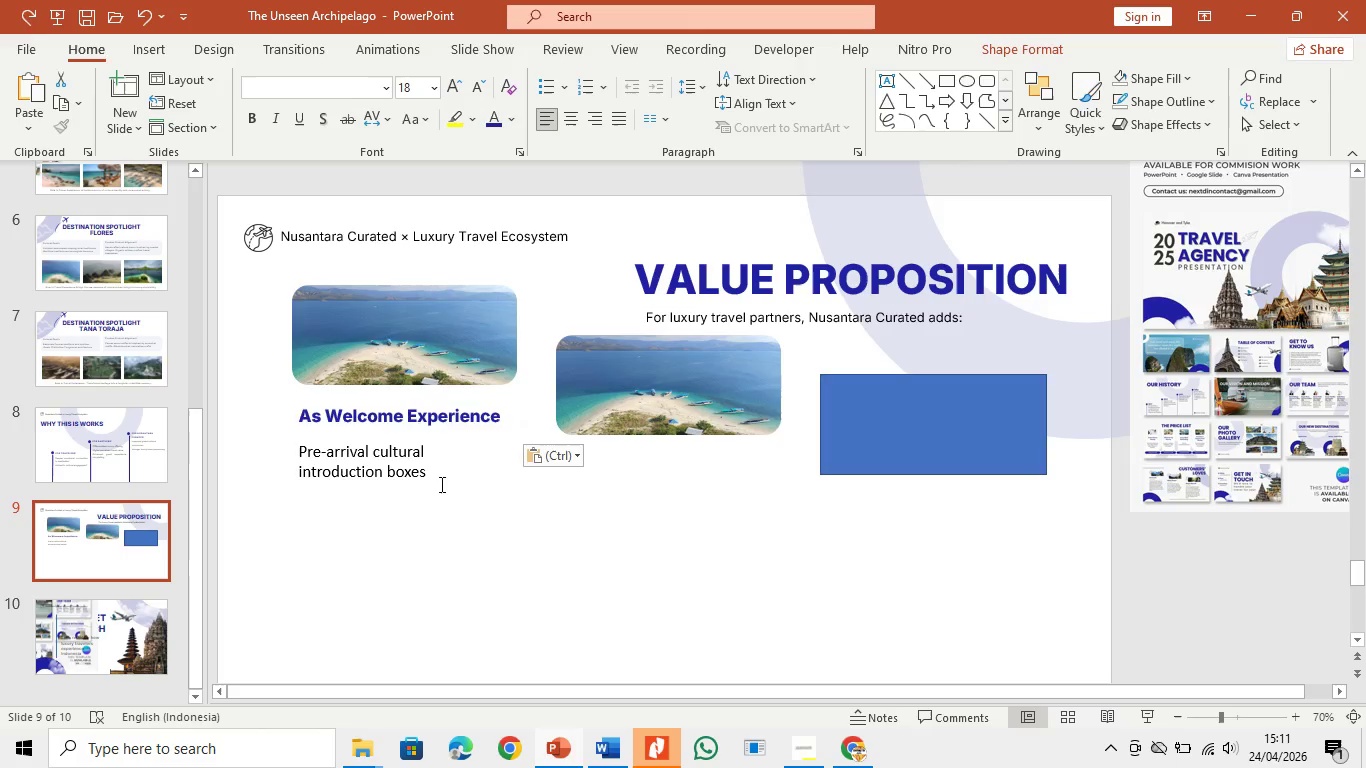 
key(Control+V)
 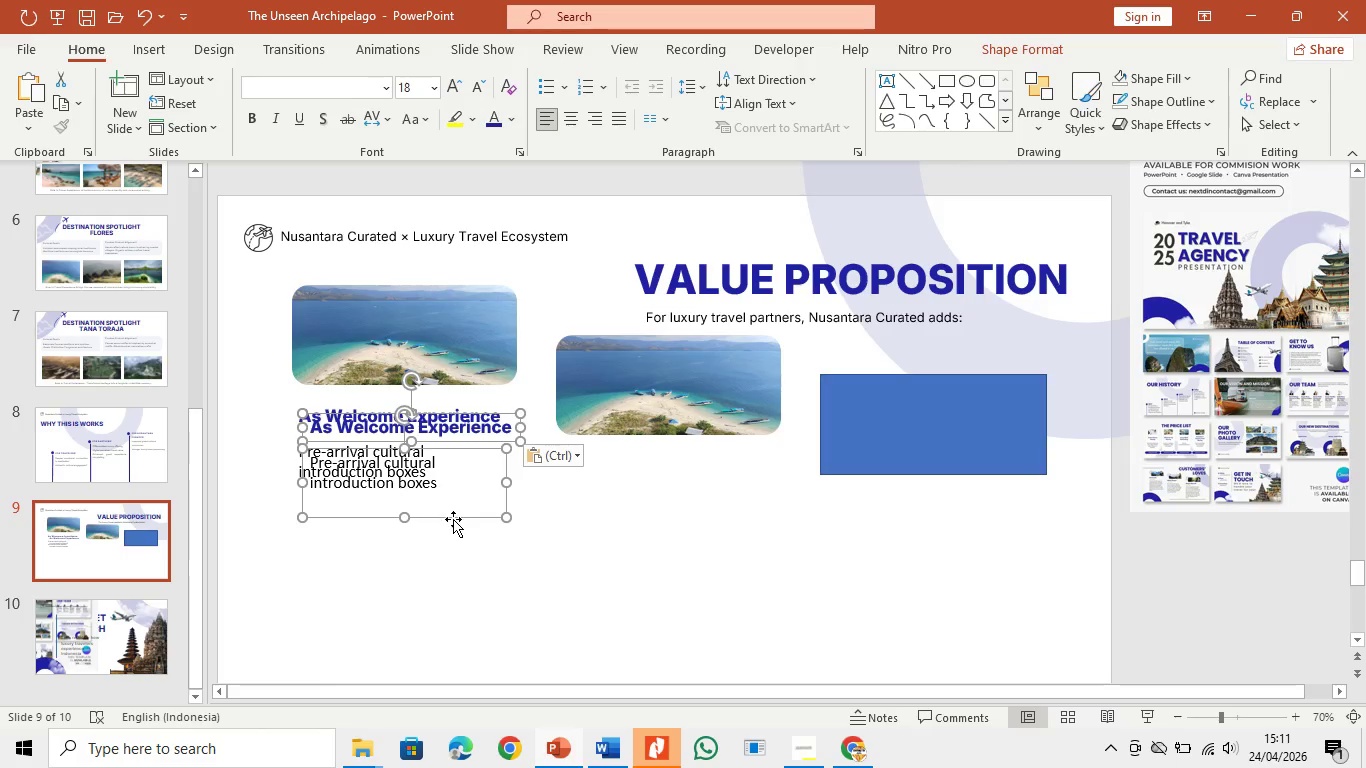 
left_click_drag(start_coordinate=[456, 523], to_coordinate=[712, 565])
 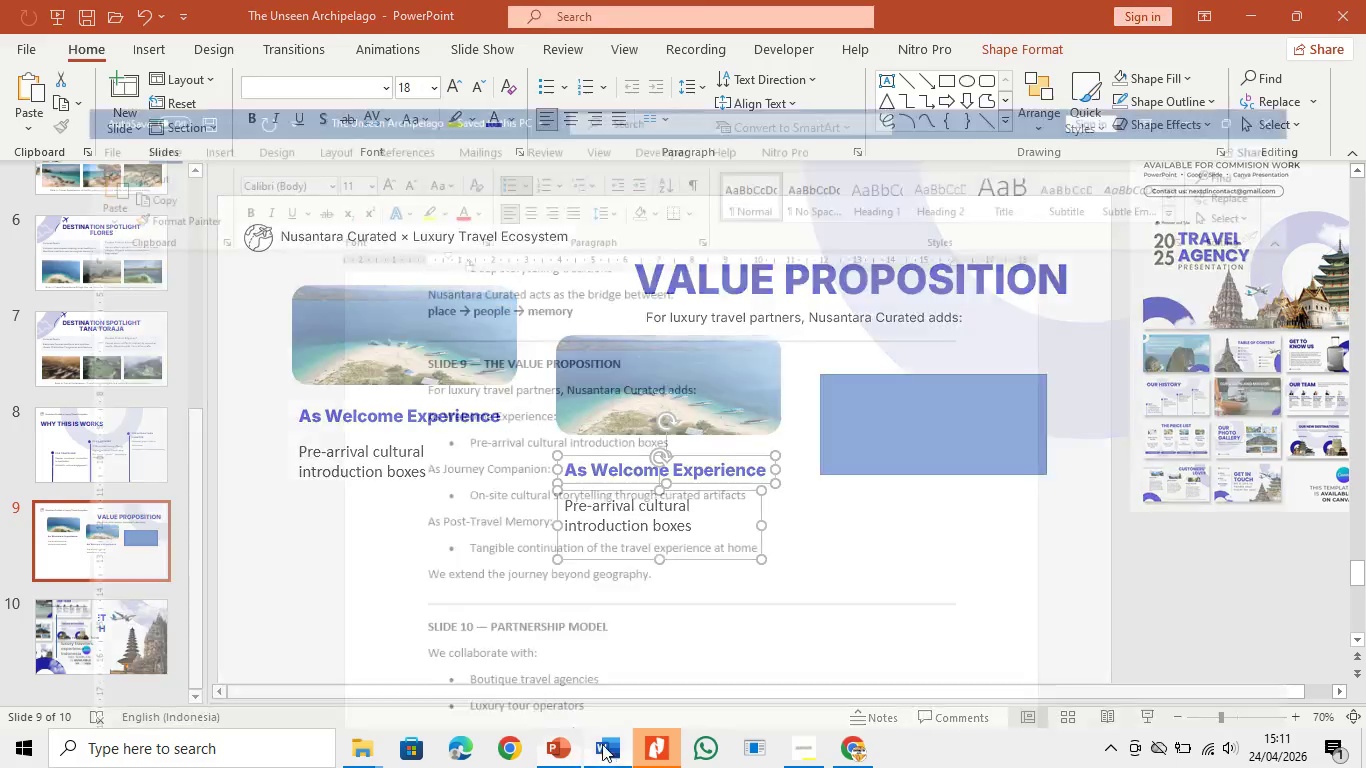 
left_click([612, 495])
 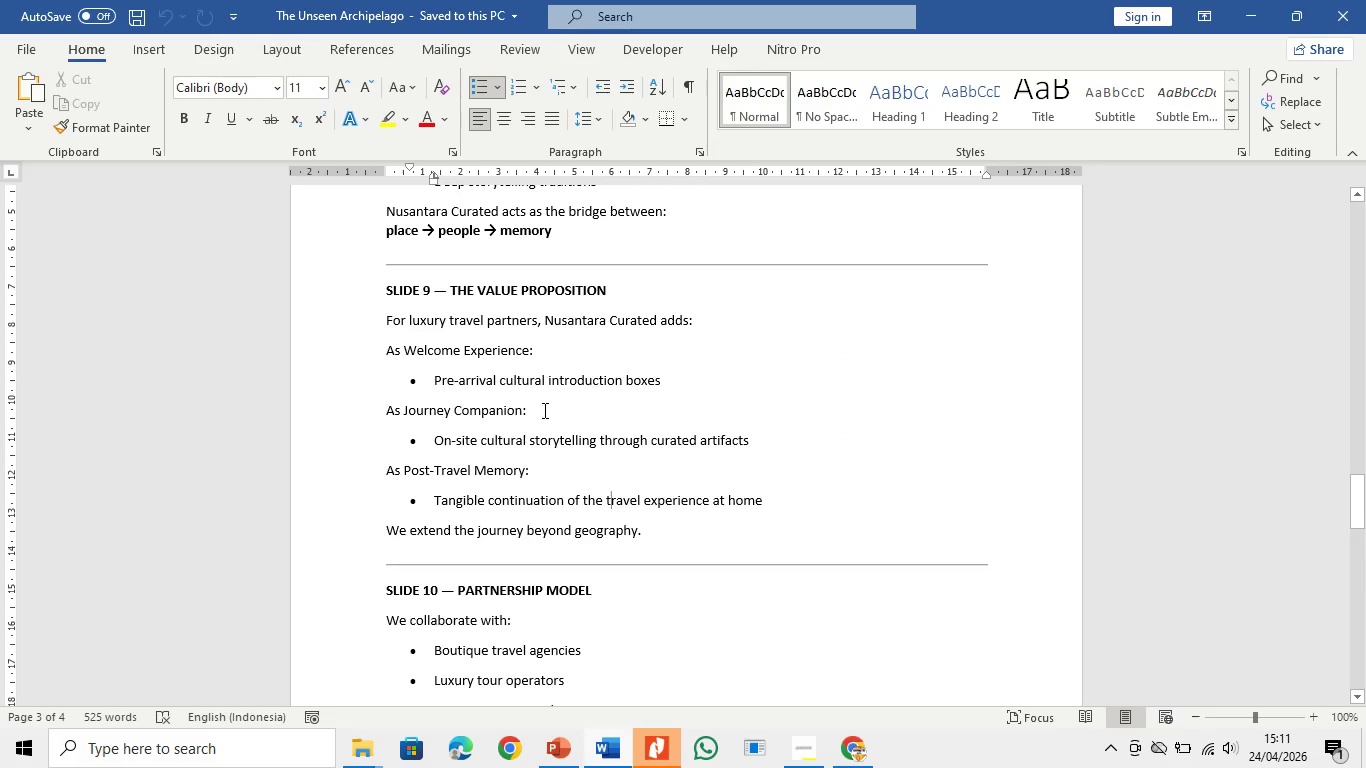 
left_click_drag(start_coordinate=[543, 410], to_coordinate=[481, 410])
 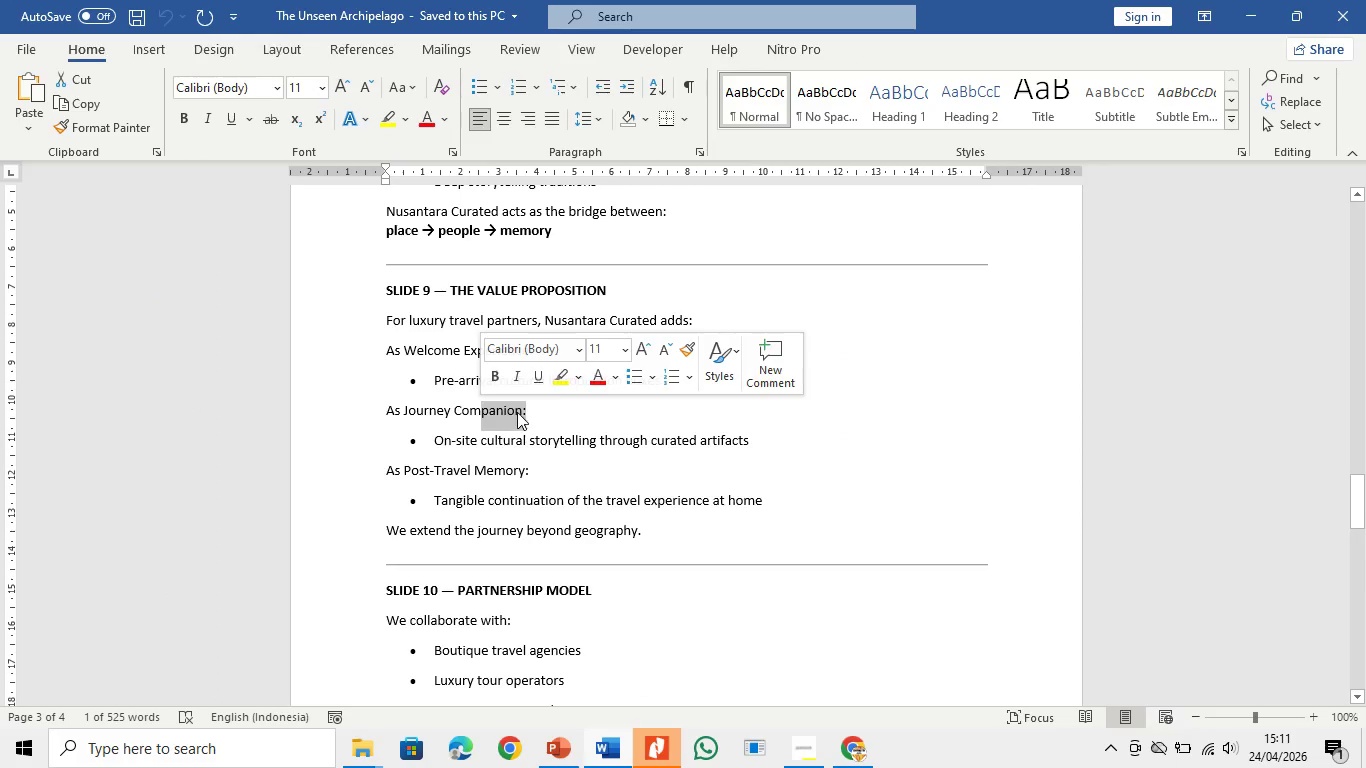 
left_click([517, 412])
 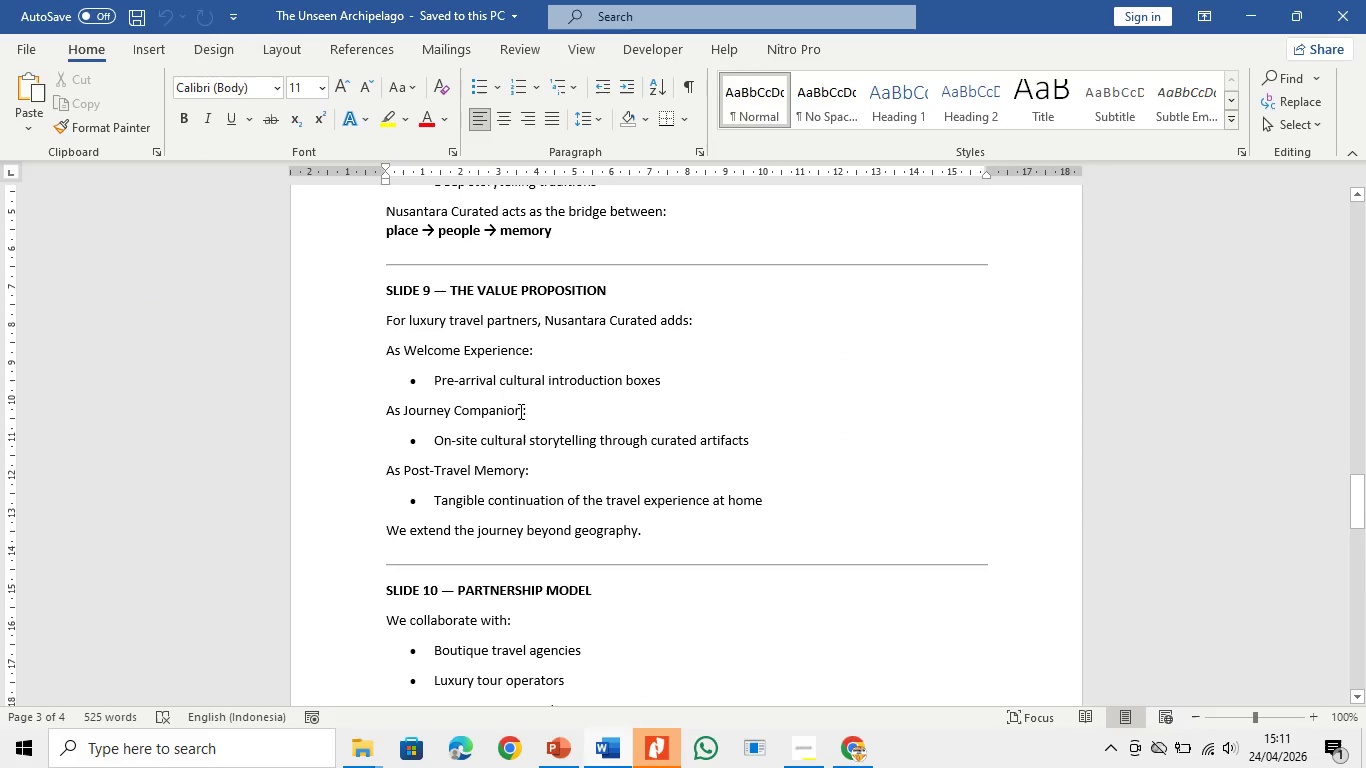 
left_click_drag(start_coordinate=[519, 411], to_coordinate=[373, 421])
 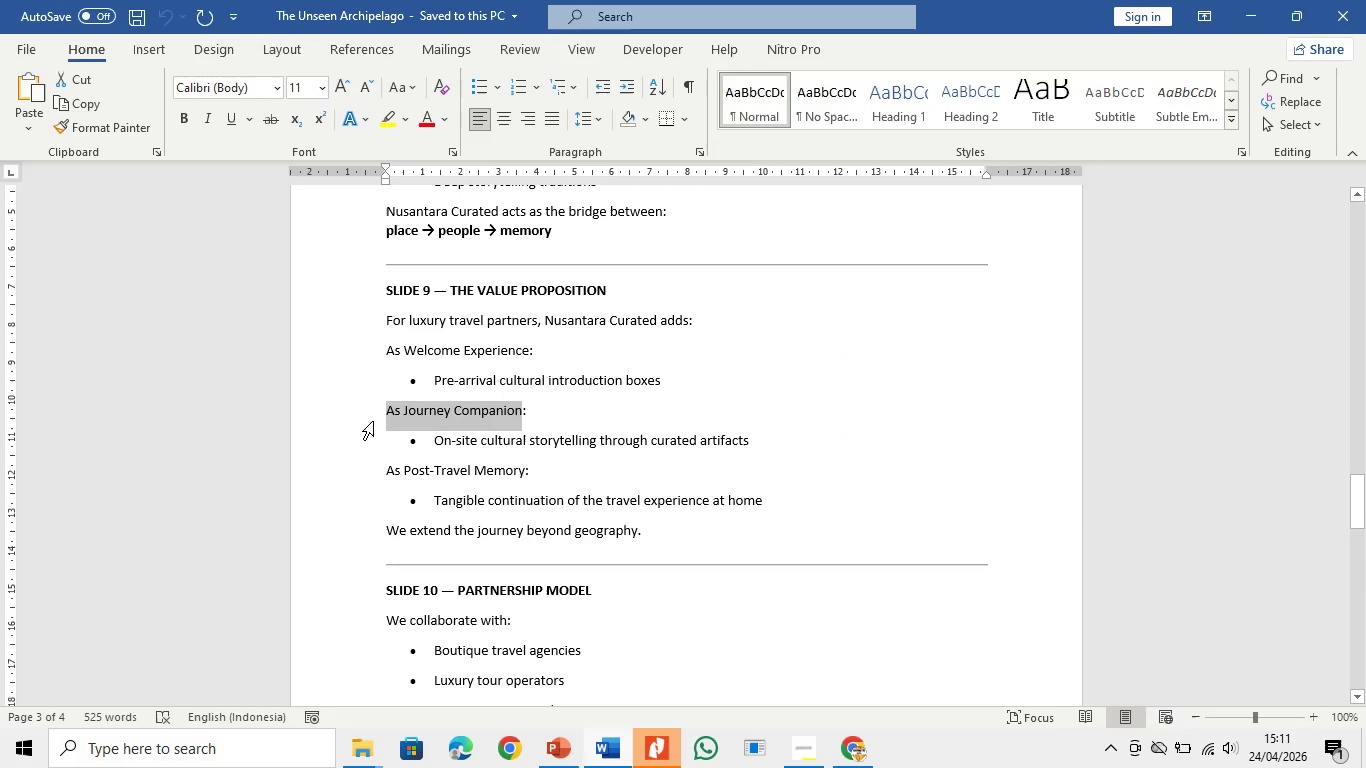 
key(Control+C)
 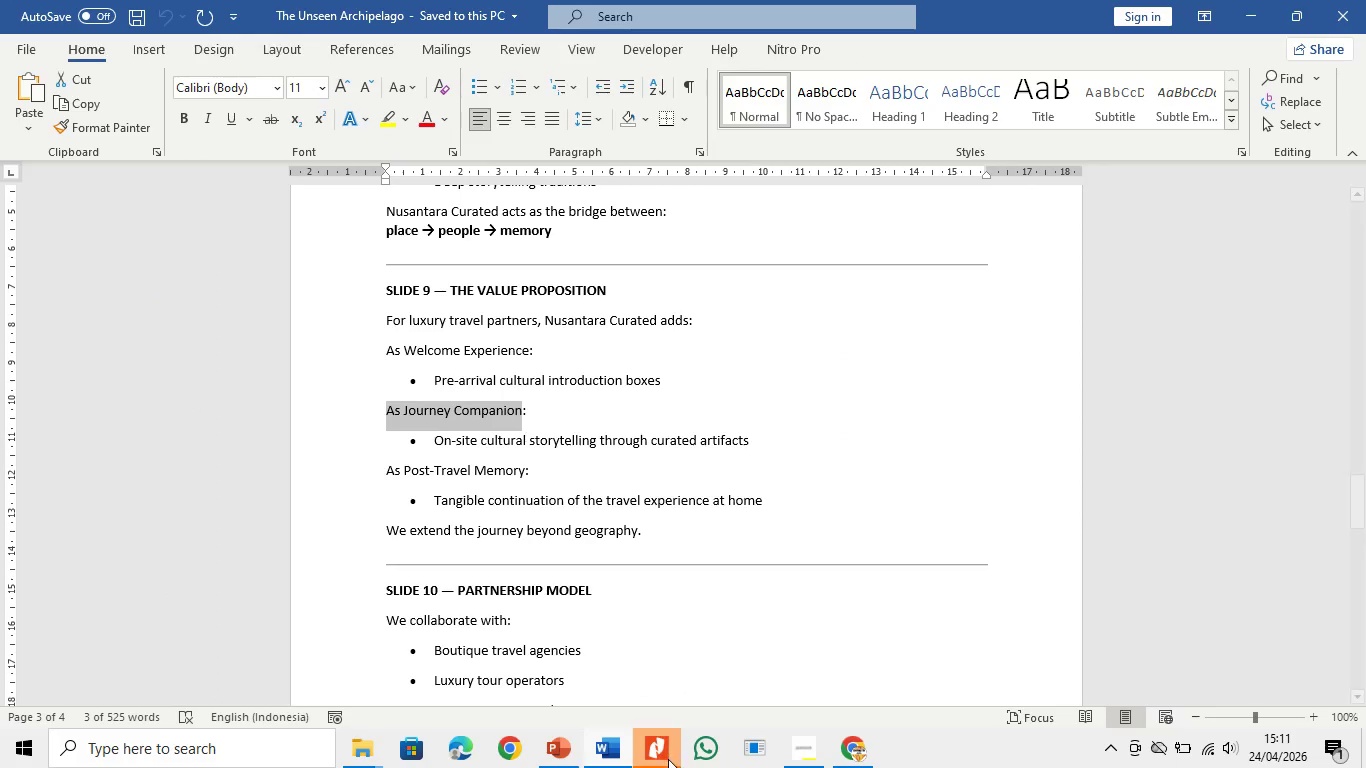 
left_click([668, 759])
 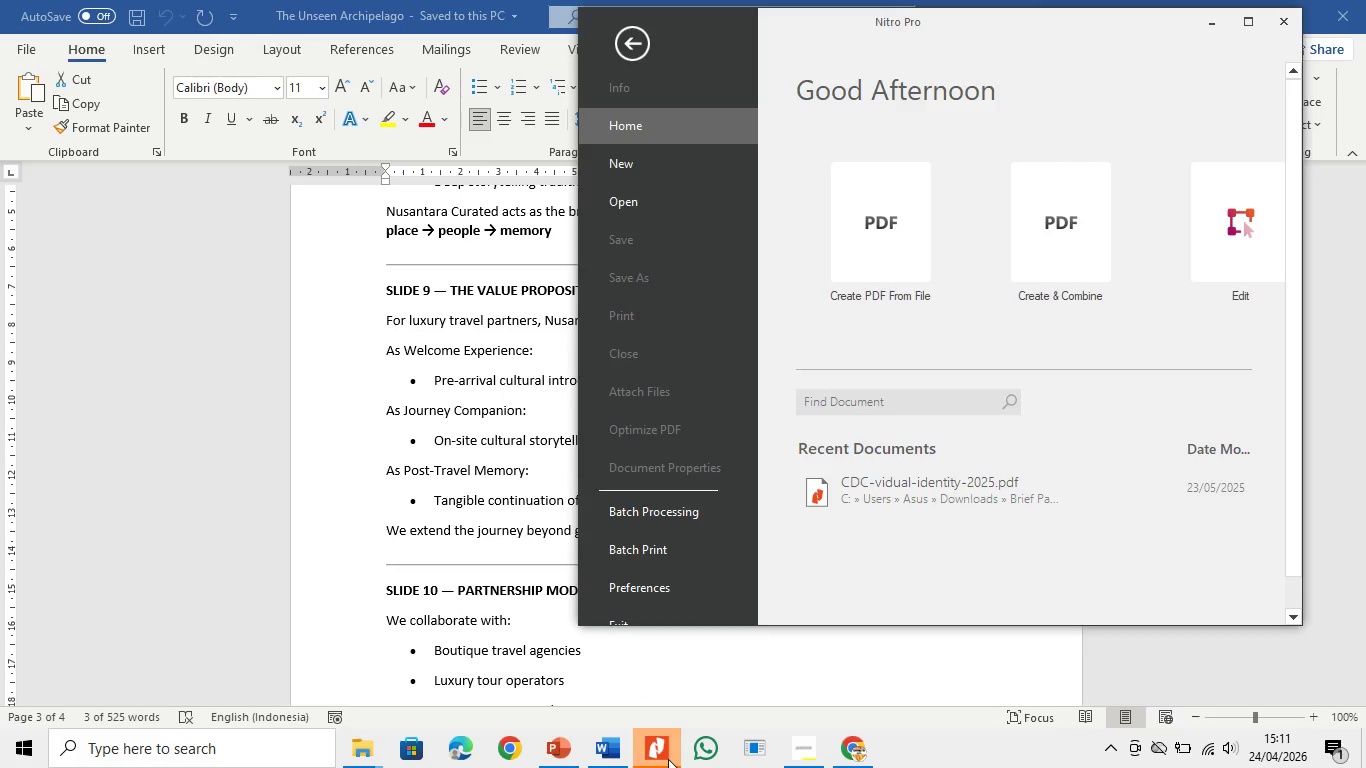 
left_click([668, 759])
 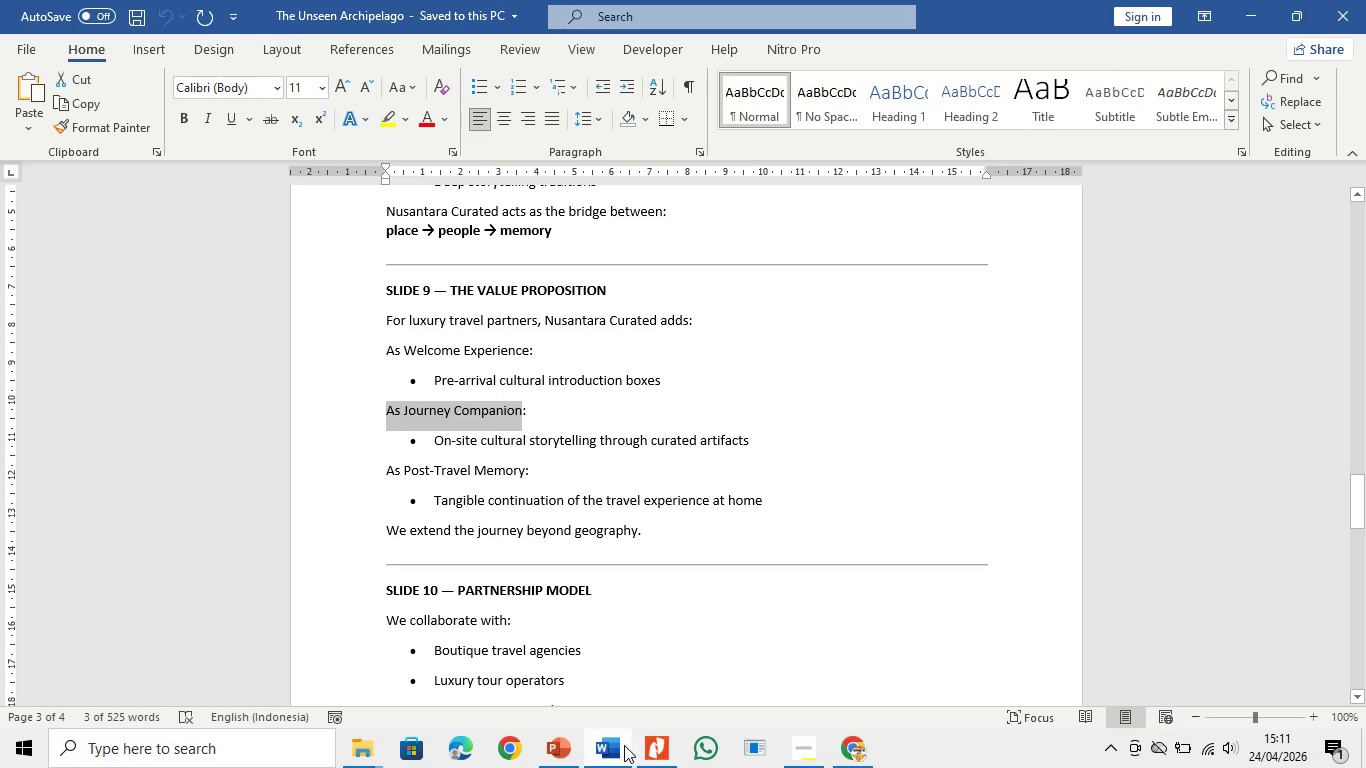 
left_click([624, 745])
 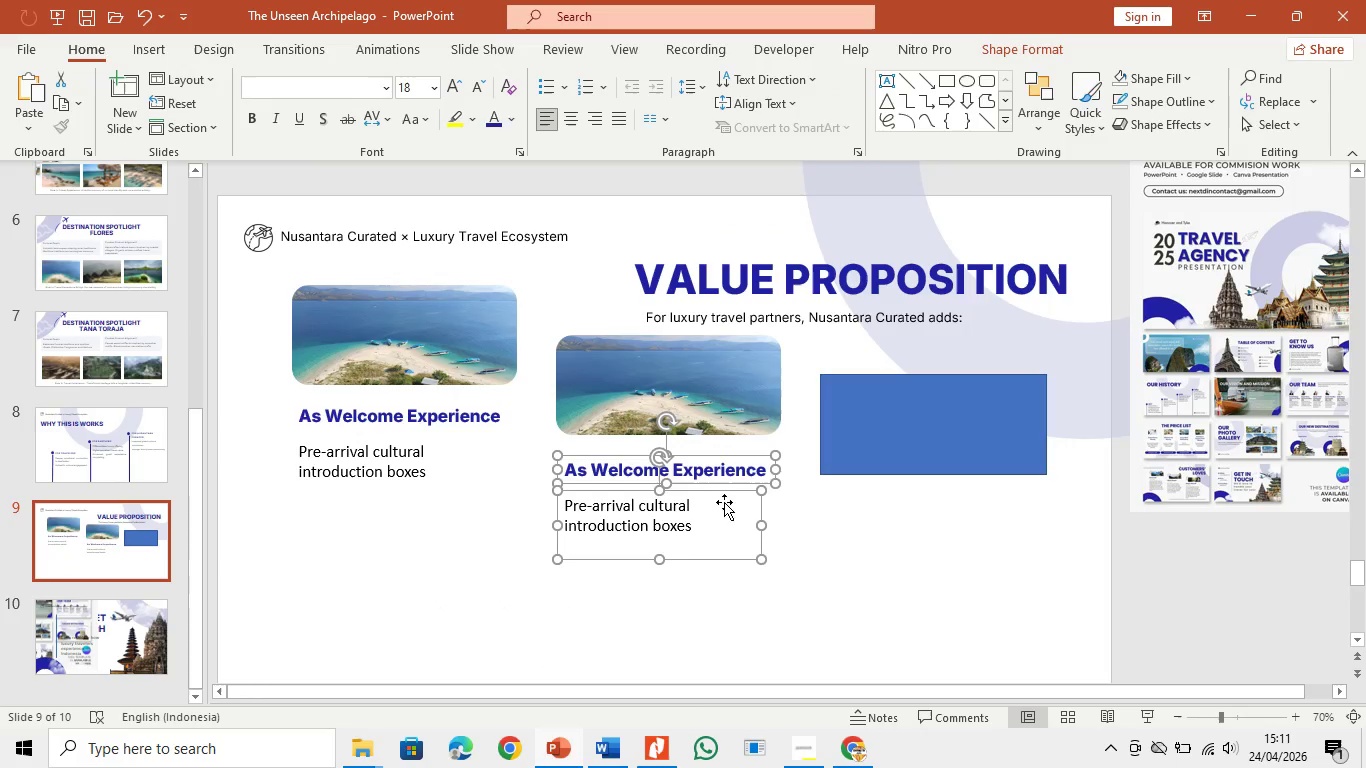 
left_click([742, 472])
 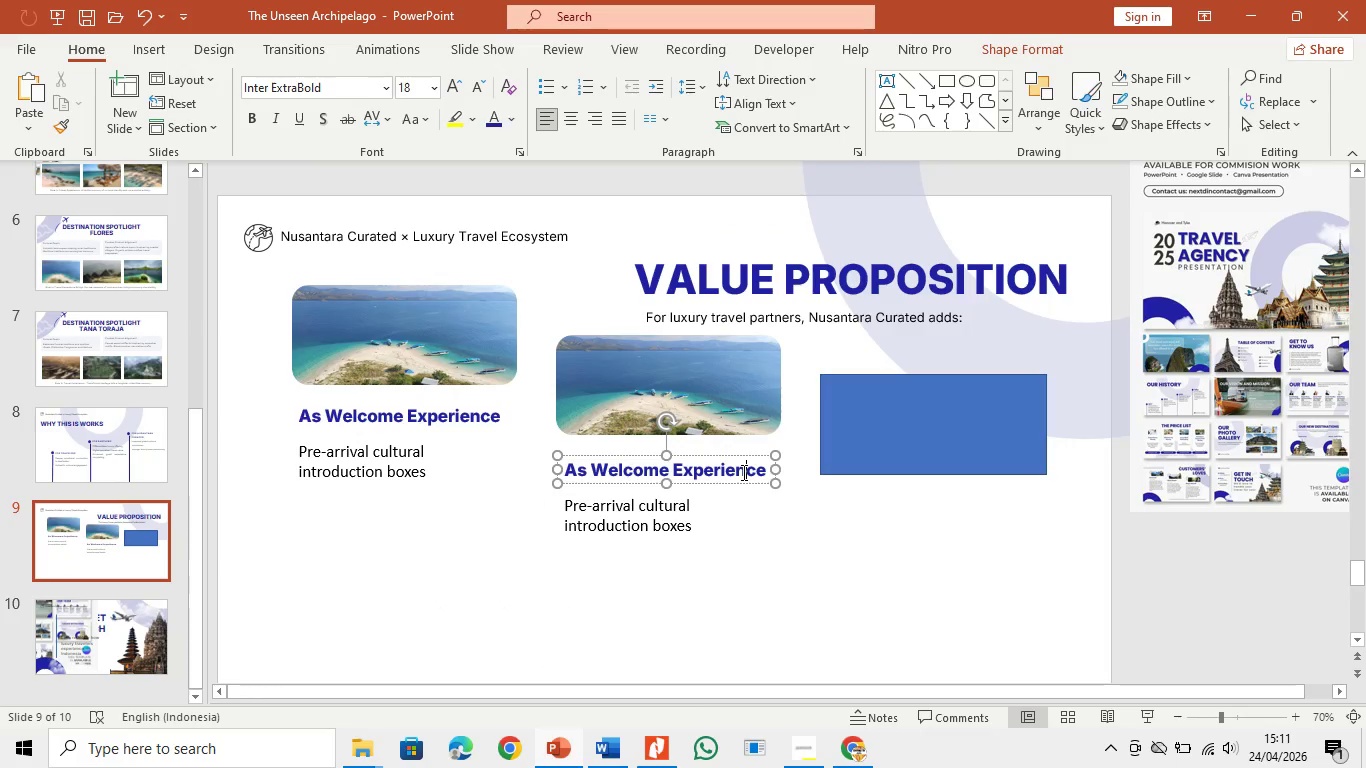 
key(Control+A)
 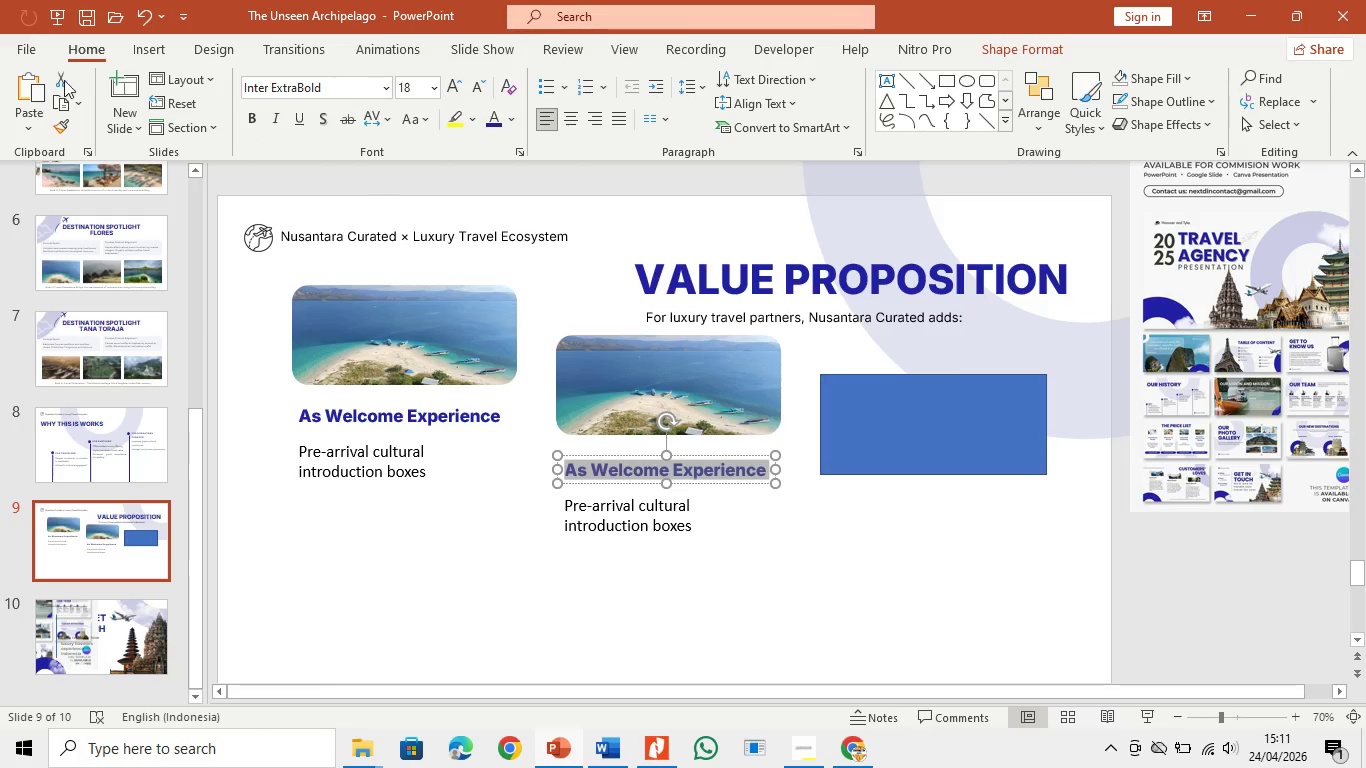 
left_click([26, 116])
 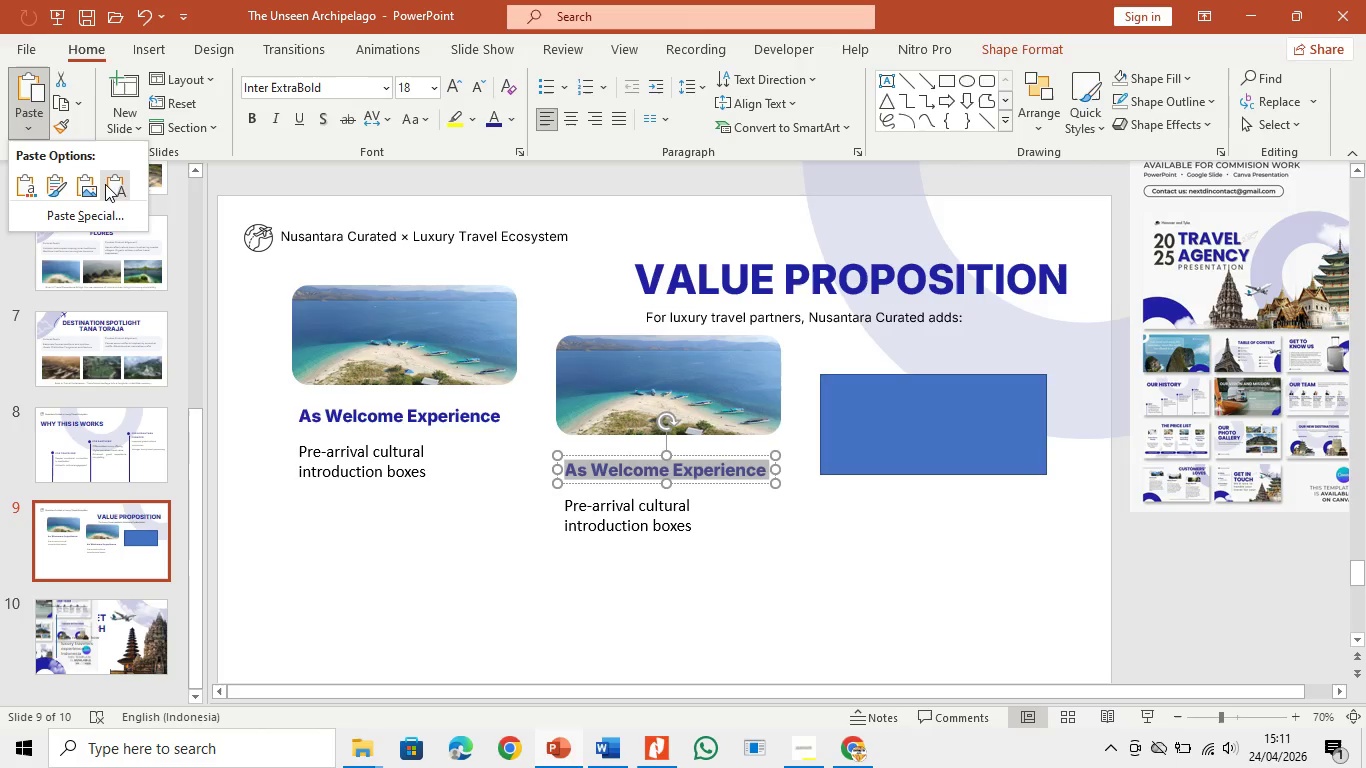 
left_click([107, 184])
 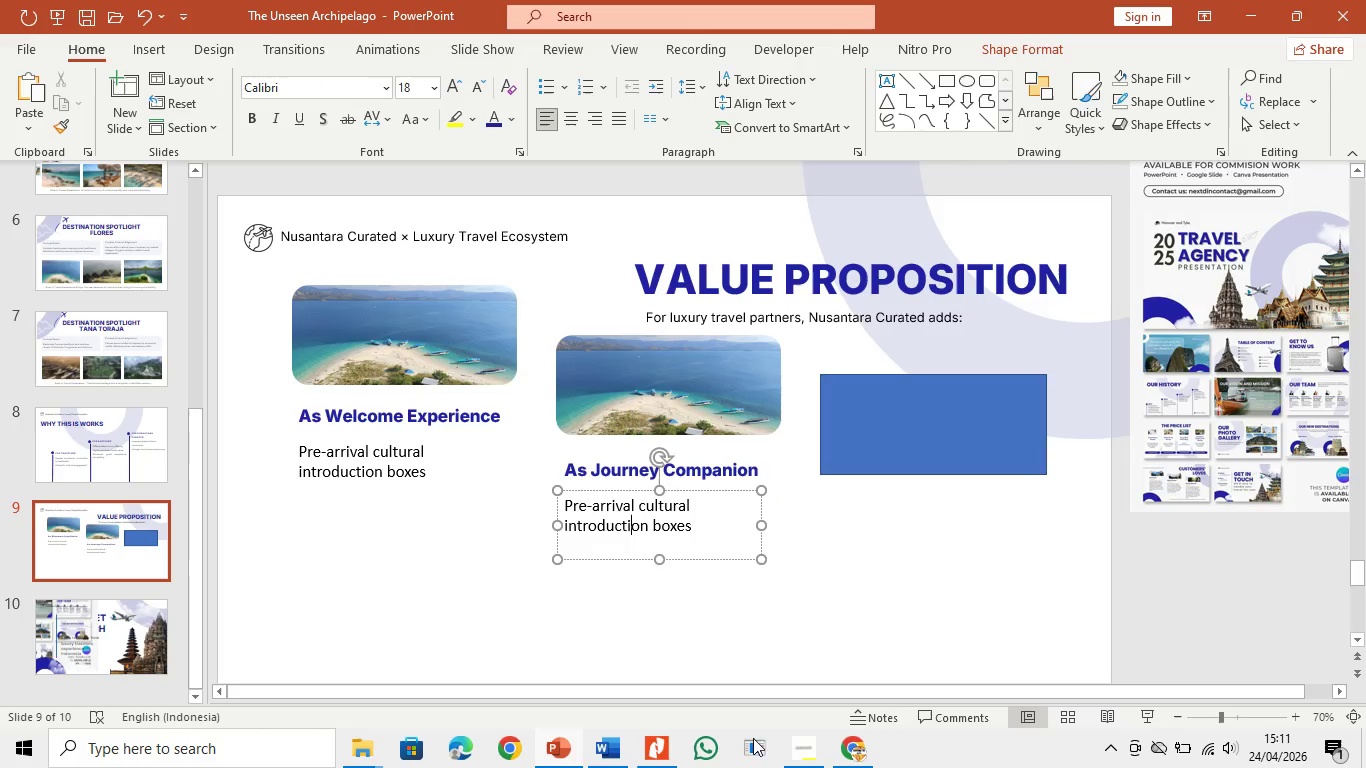 
left_click([625, 746])
 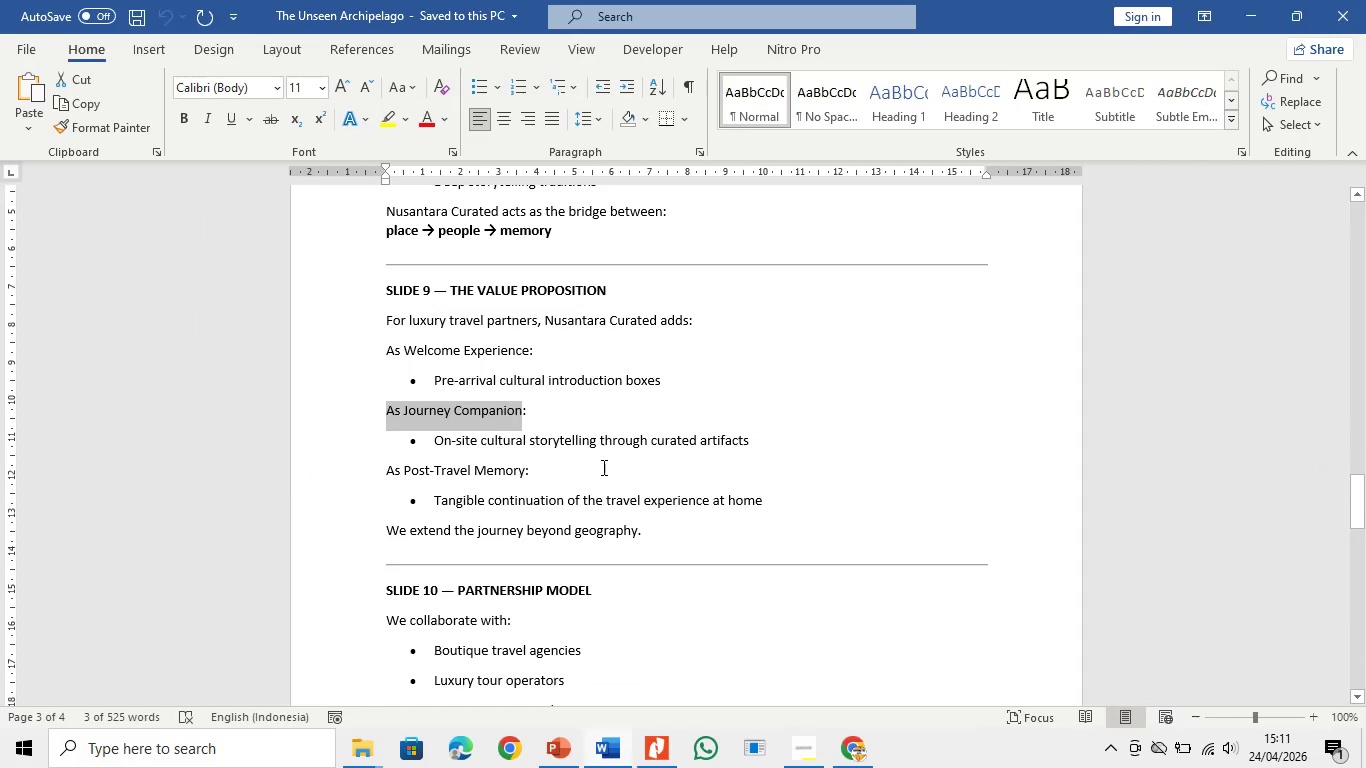 
left_click([599, 465])
 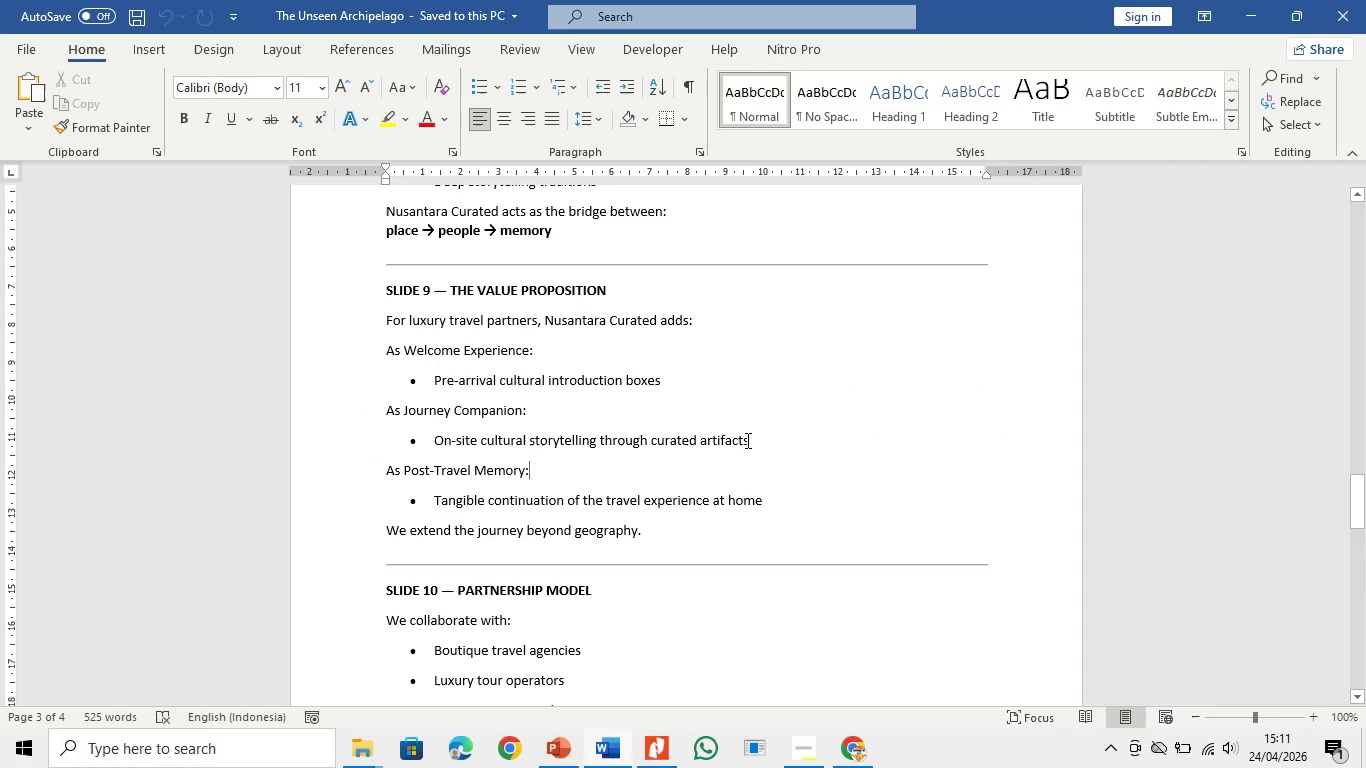 
left_click([746, 441])
 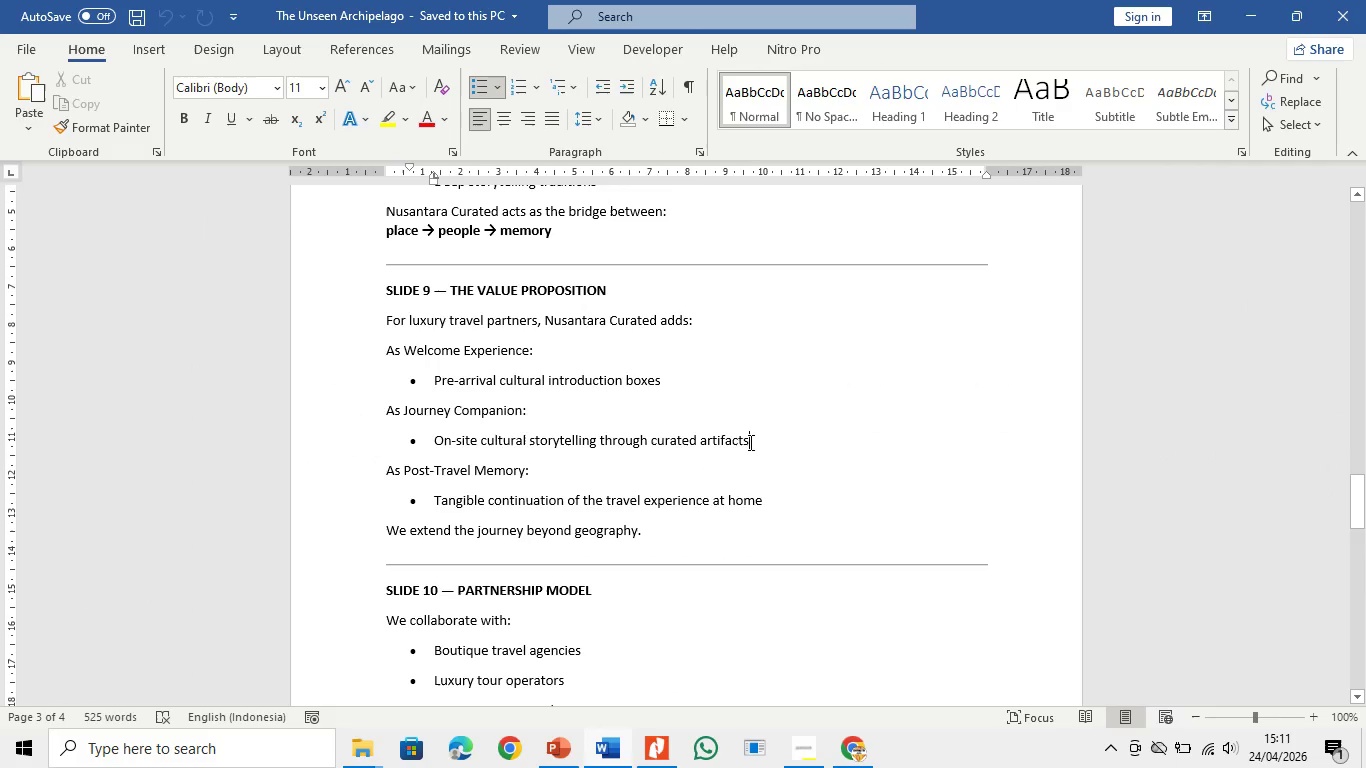 
left_click_drag(start_coordinate=[749, 442], to_coordinate=[433, 455])
 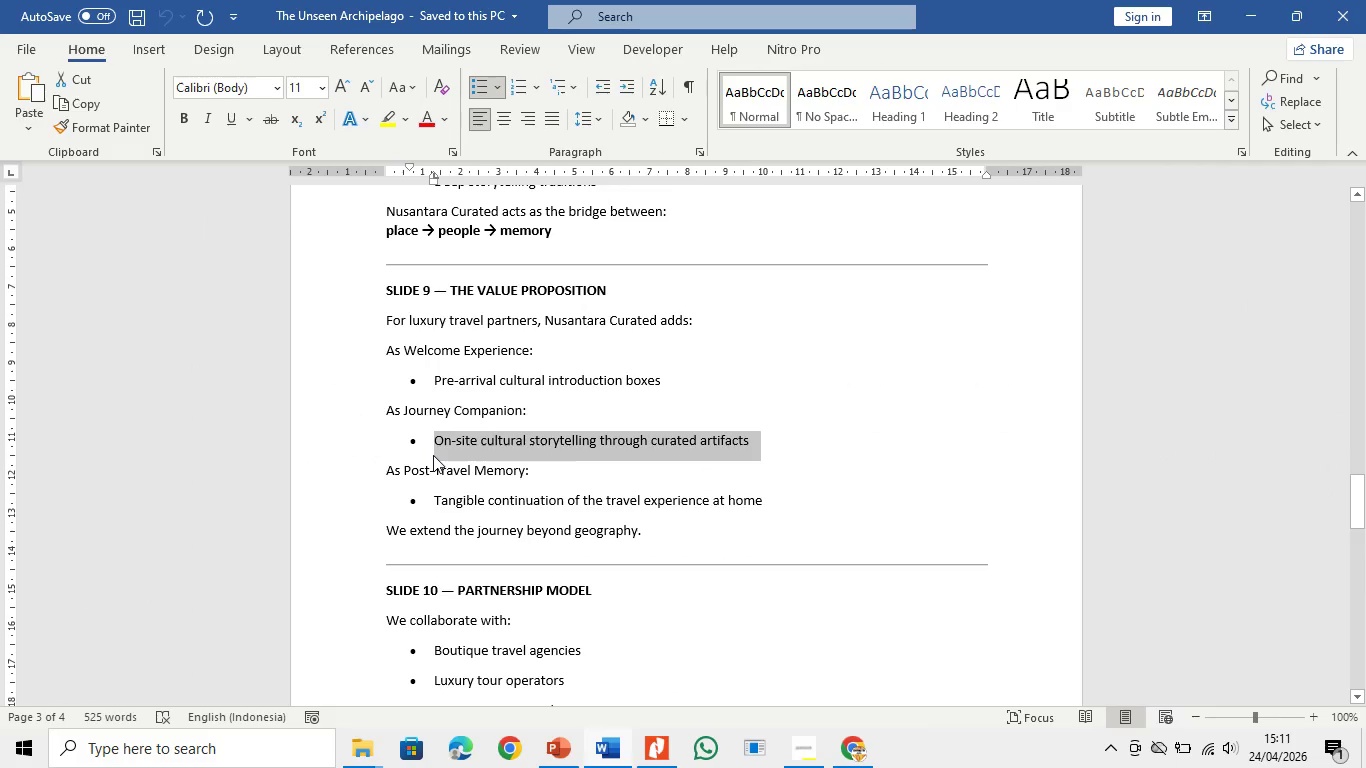 
key(Control+C)
 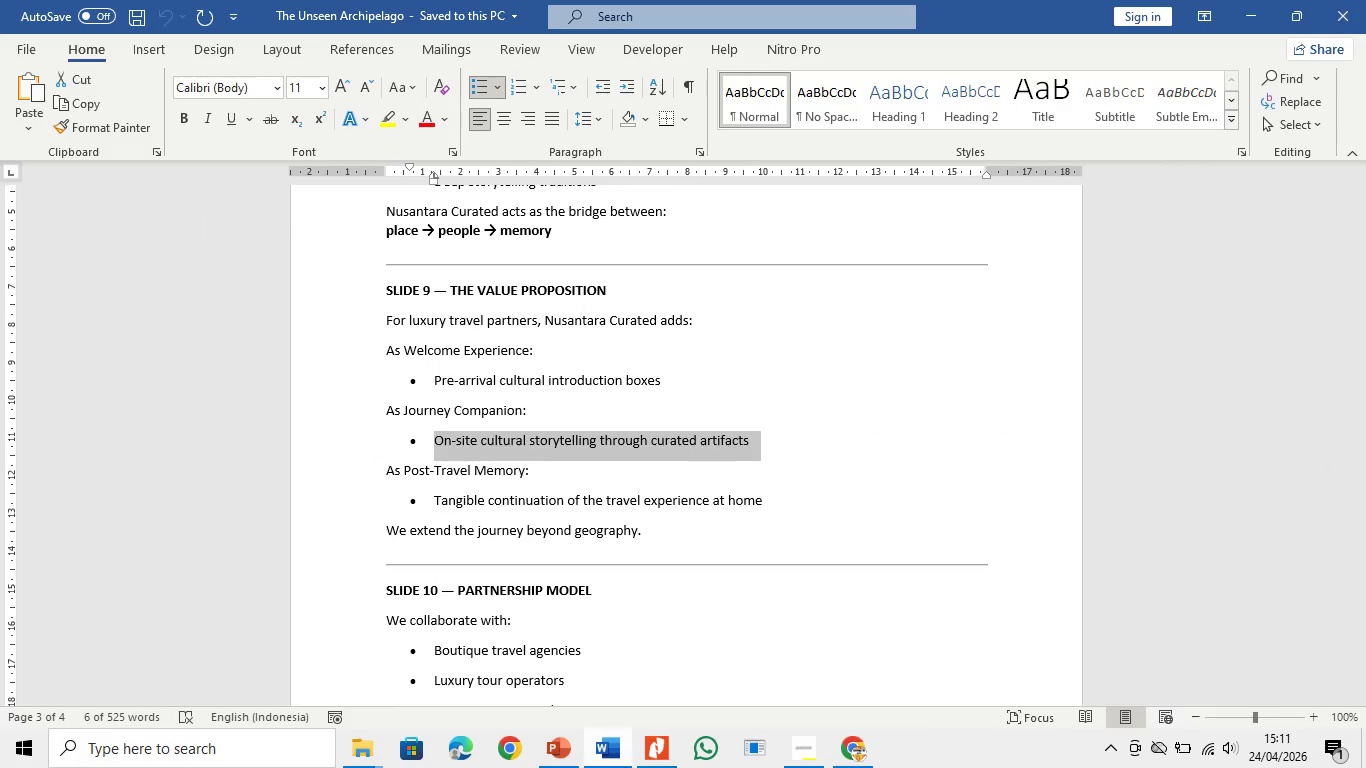 
left_click([624, 766])
 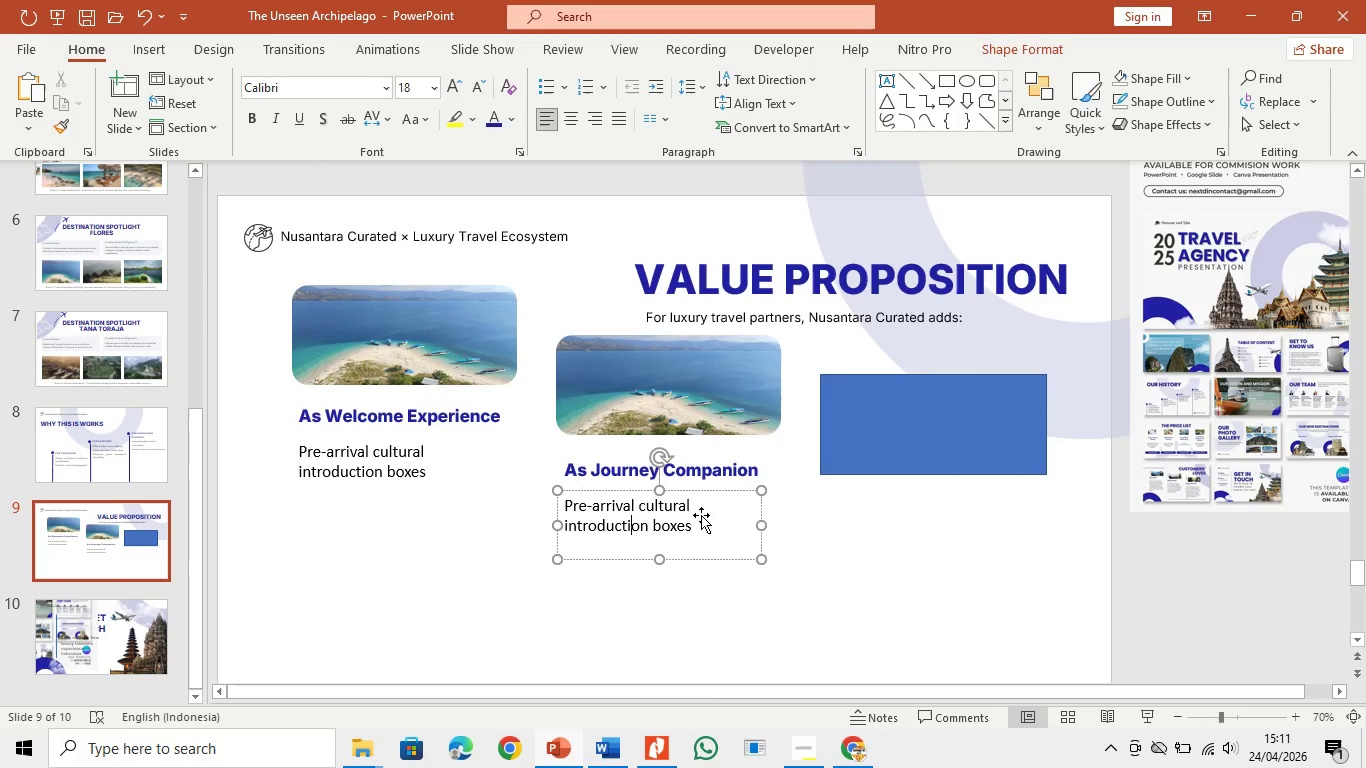 
left_click([697, 522])
 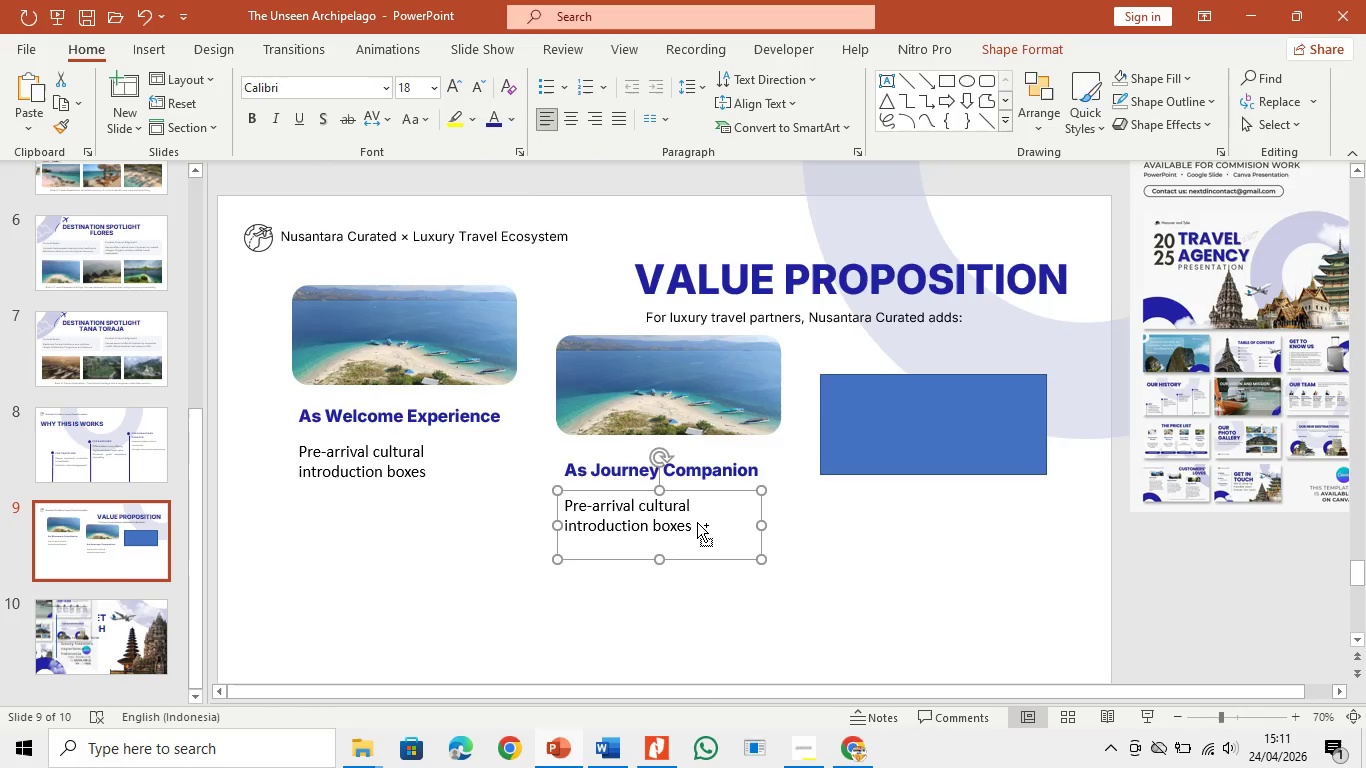 
key(Control+A)
 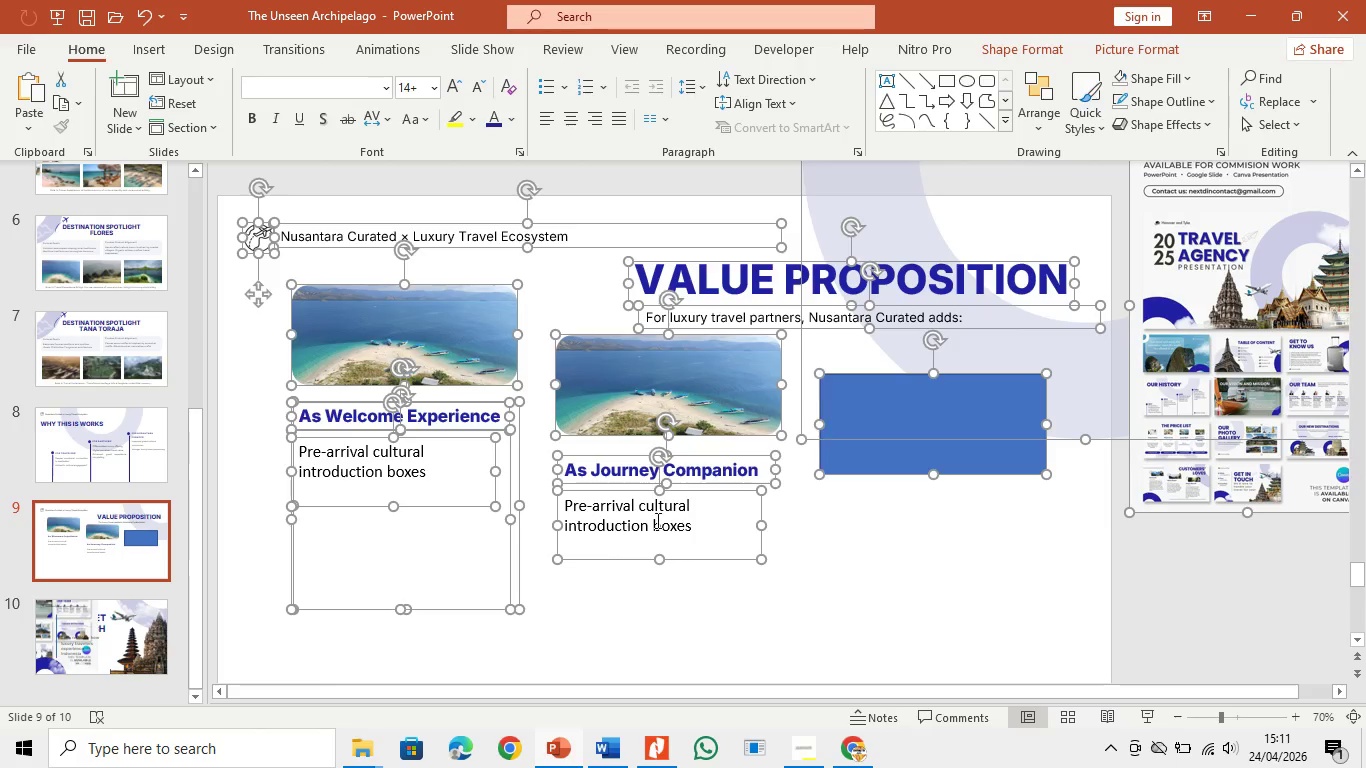 
left_click([652, 519])
 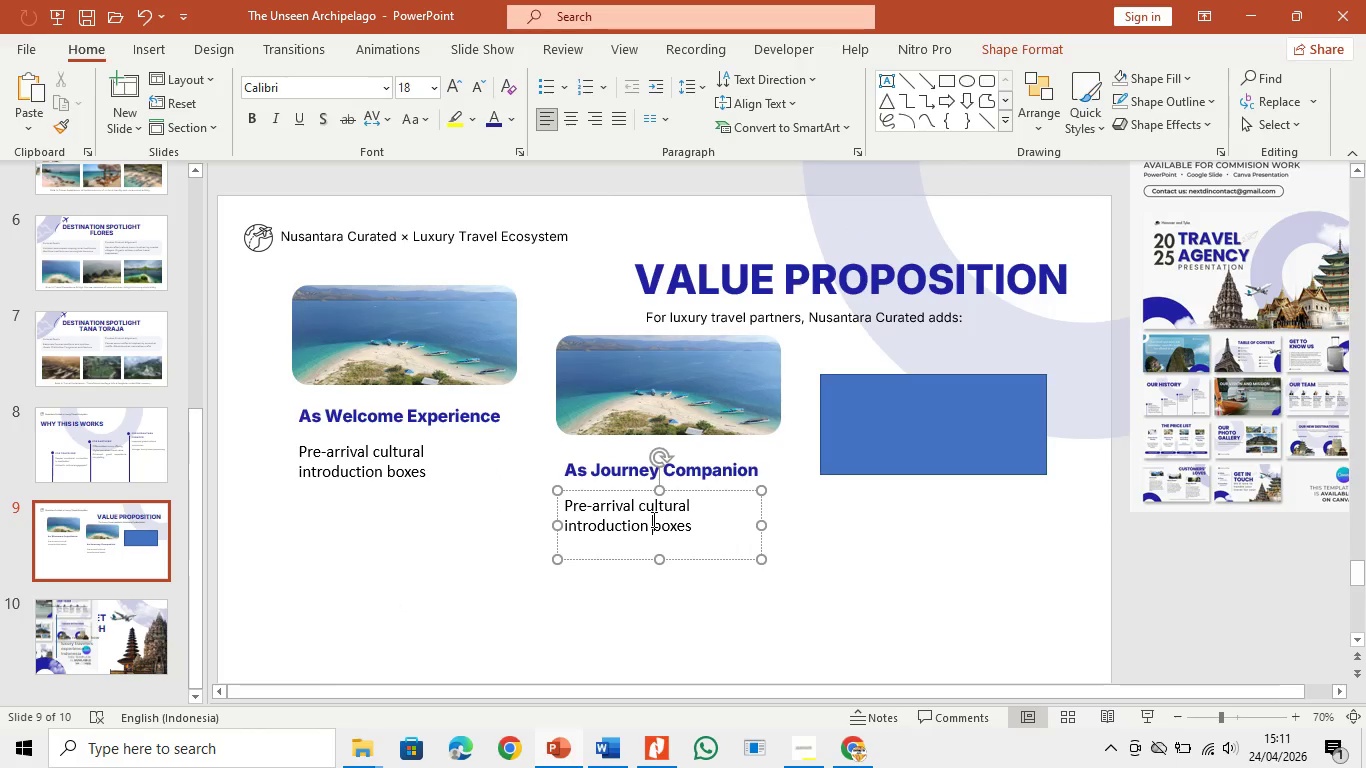 
key(Control+A)
 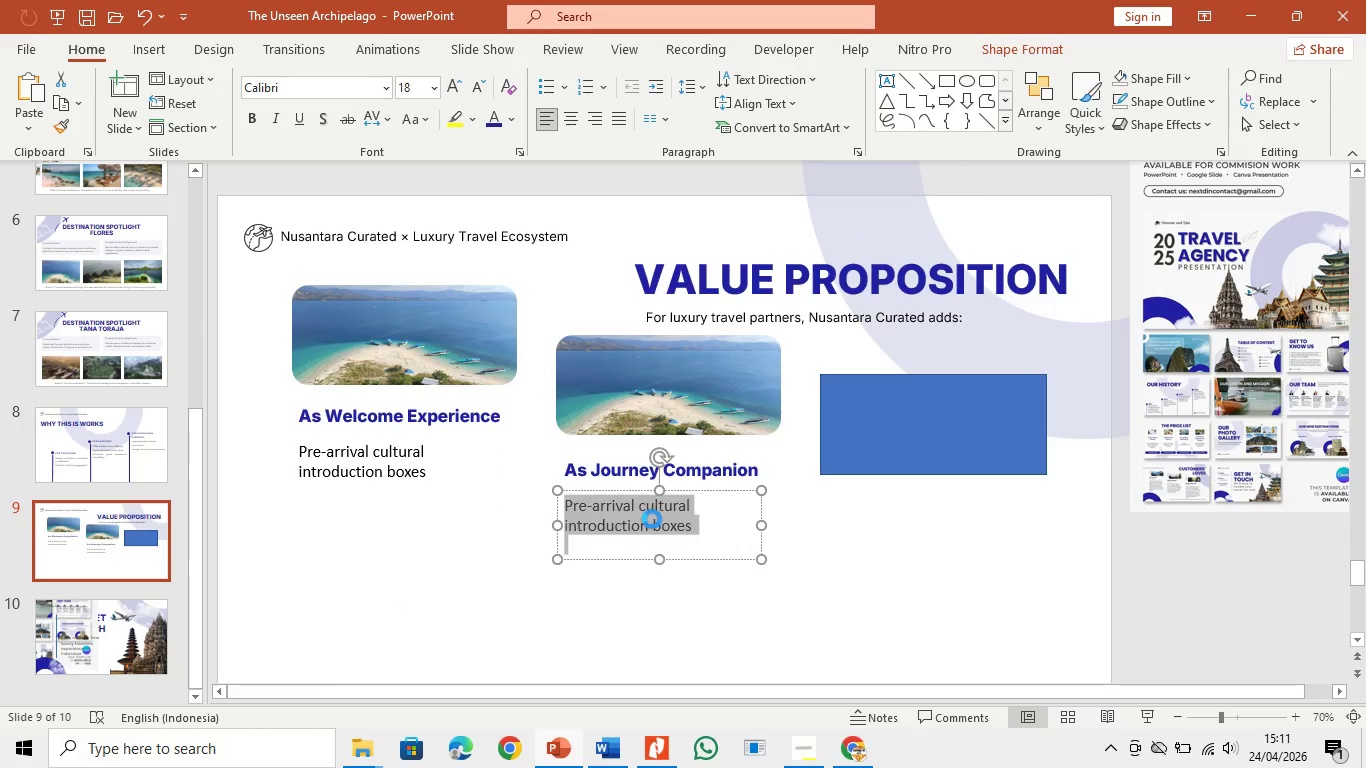 
key(Control+V)
 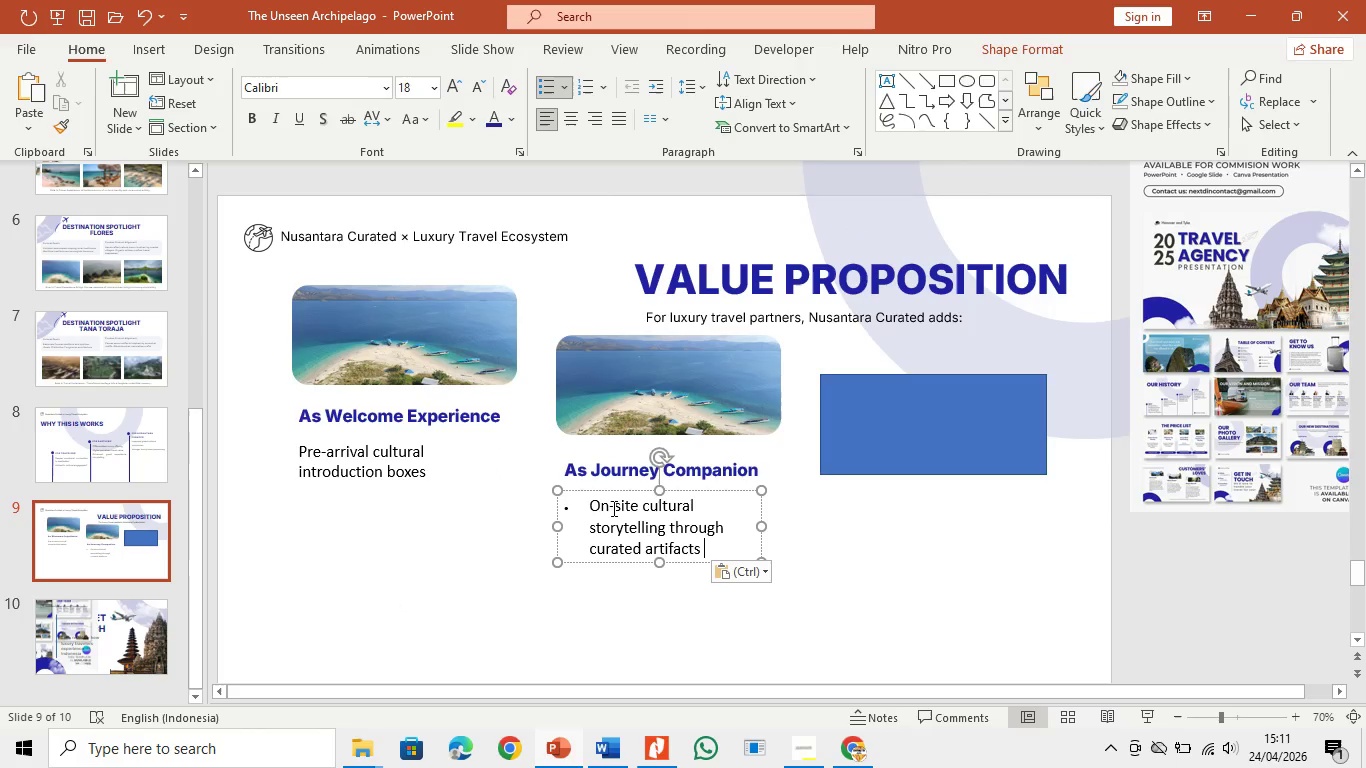 
left_click([589, 501])
 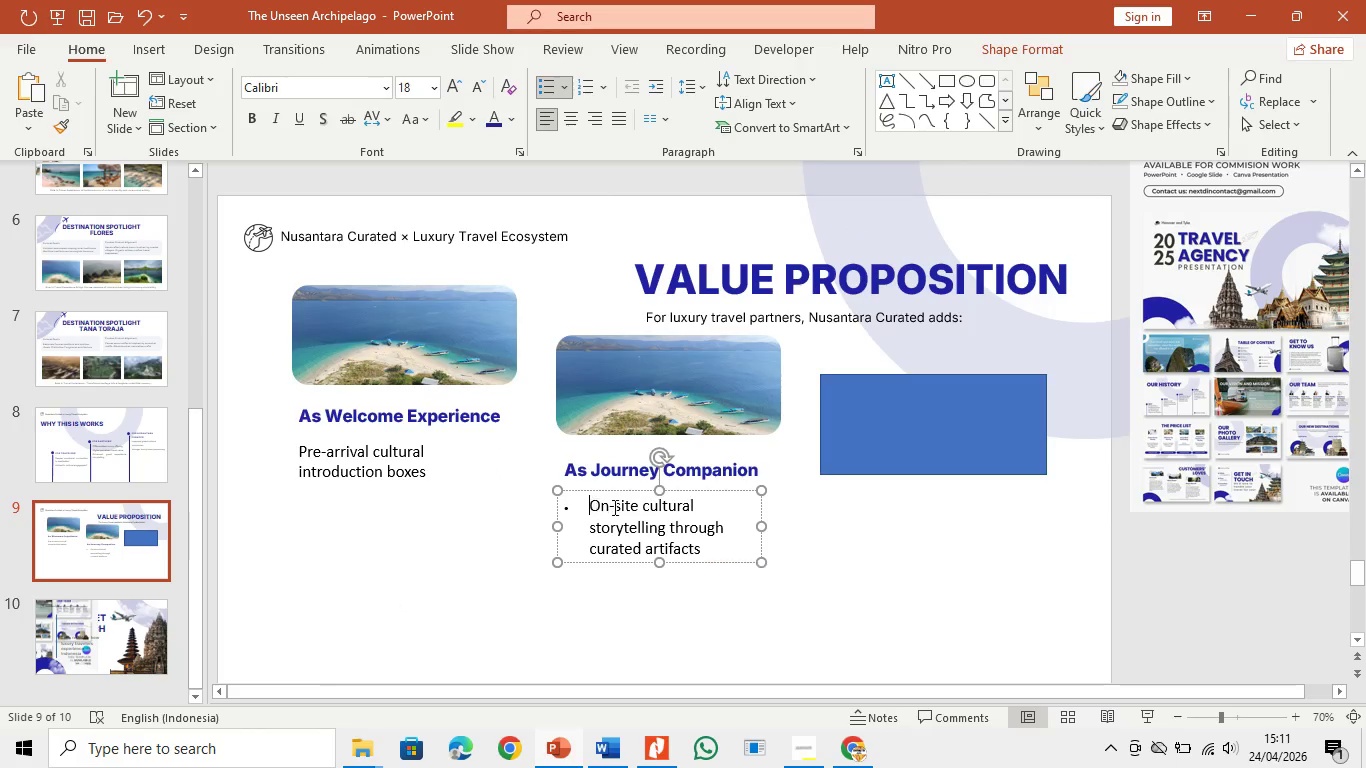 
key(Backspace)
 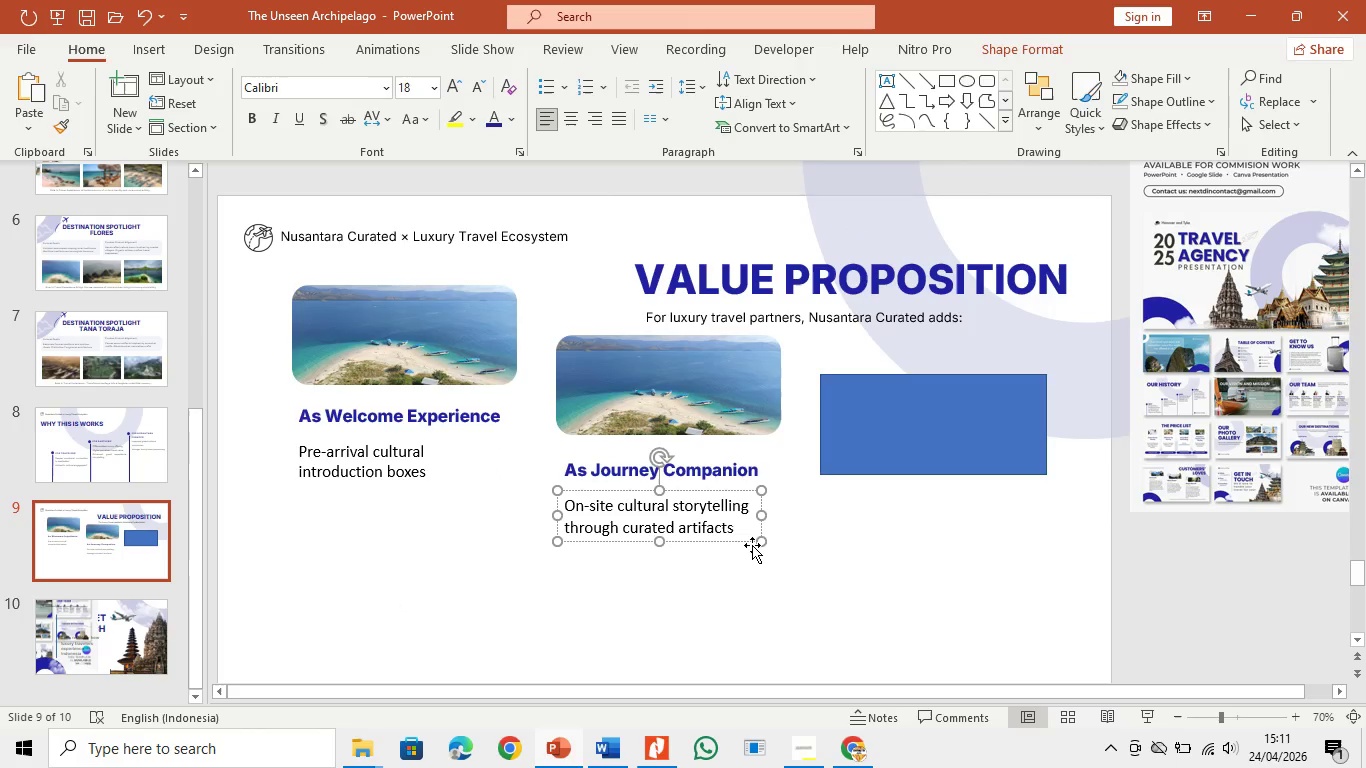 
left_click([752, 565])
 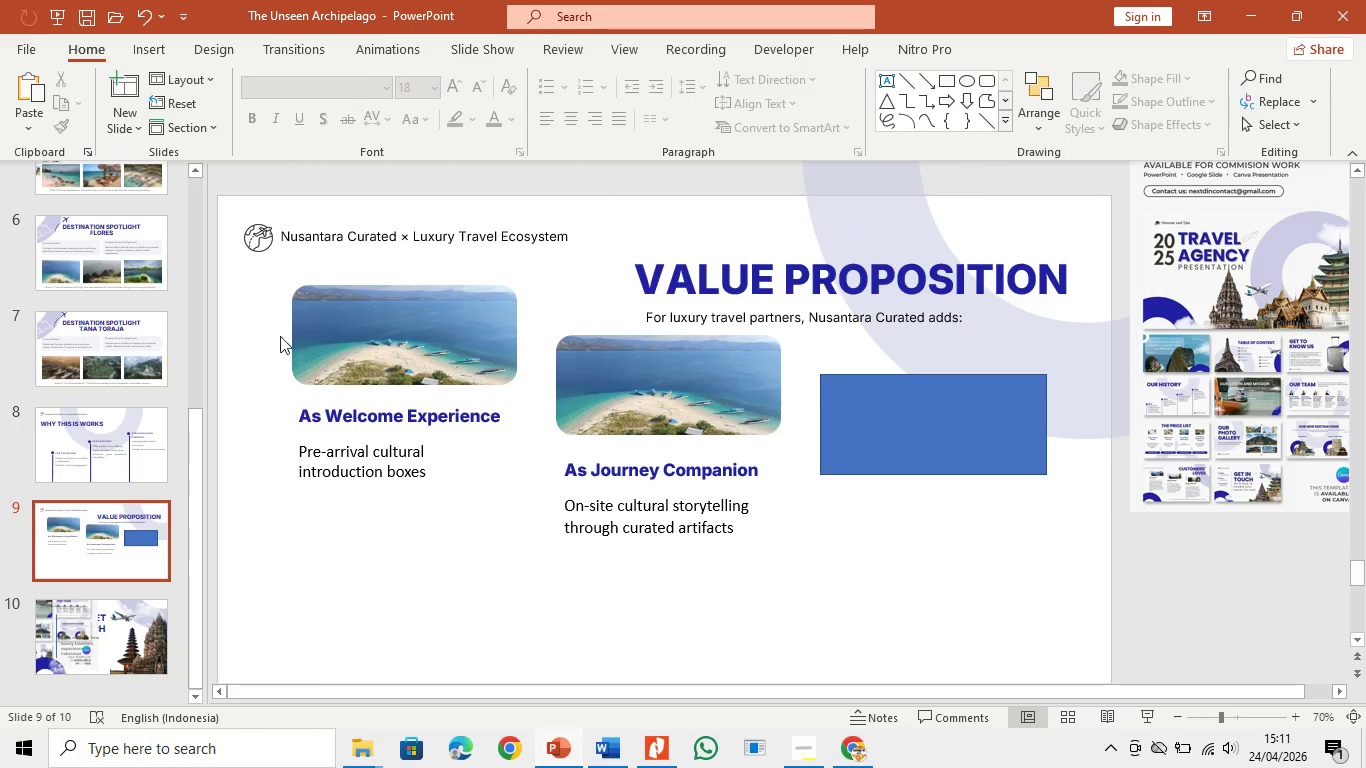 
left_click_drag(start_coordinate=[262, 302], to_coordinate=[616, 529])
 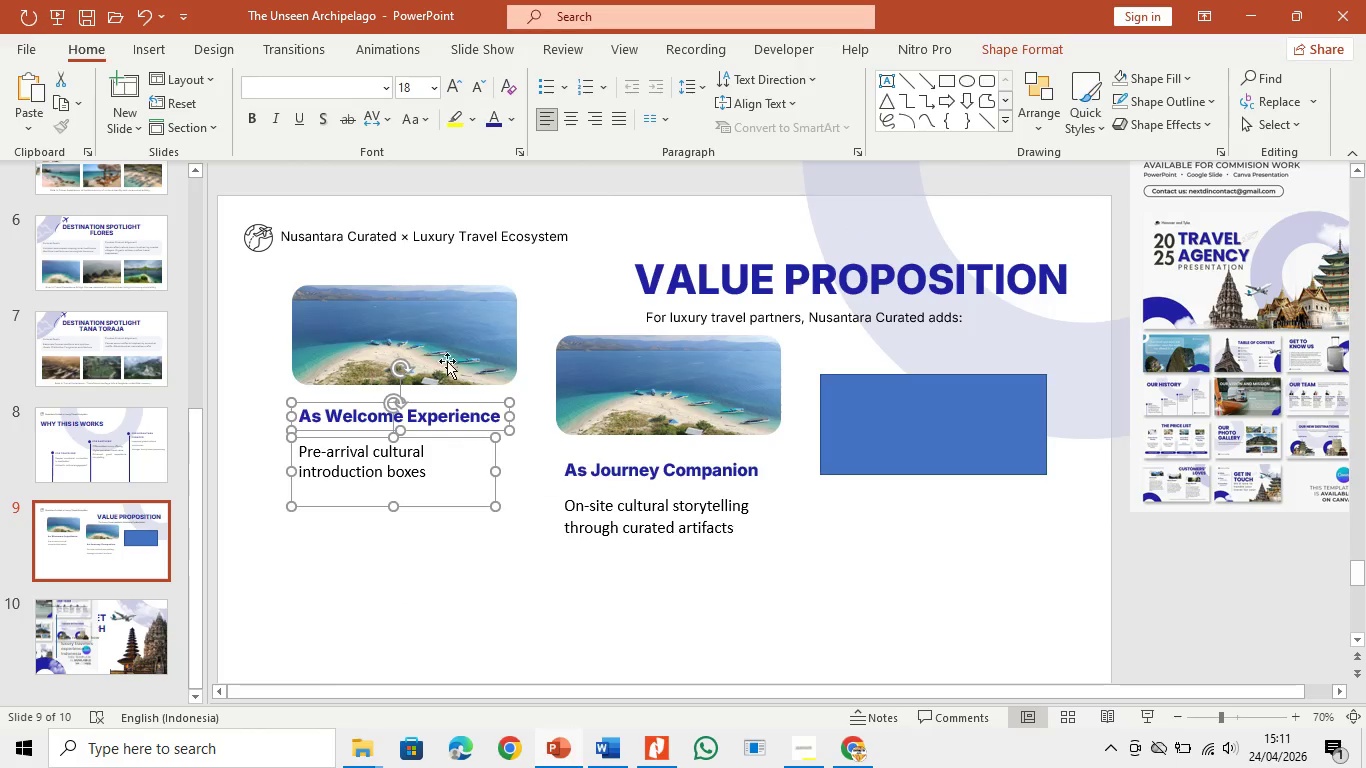 
hold_key(key=ControlLeft, duration=1.5)
left_click([452, 346])
 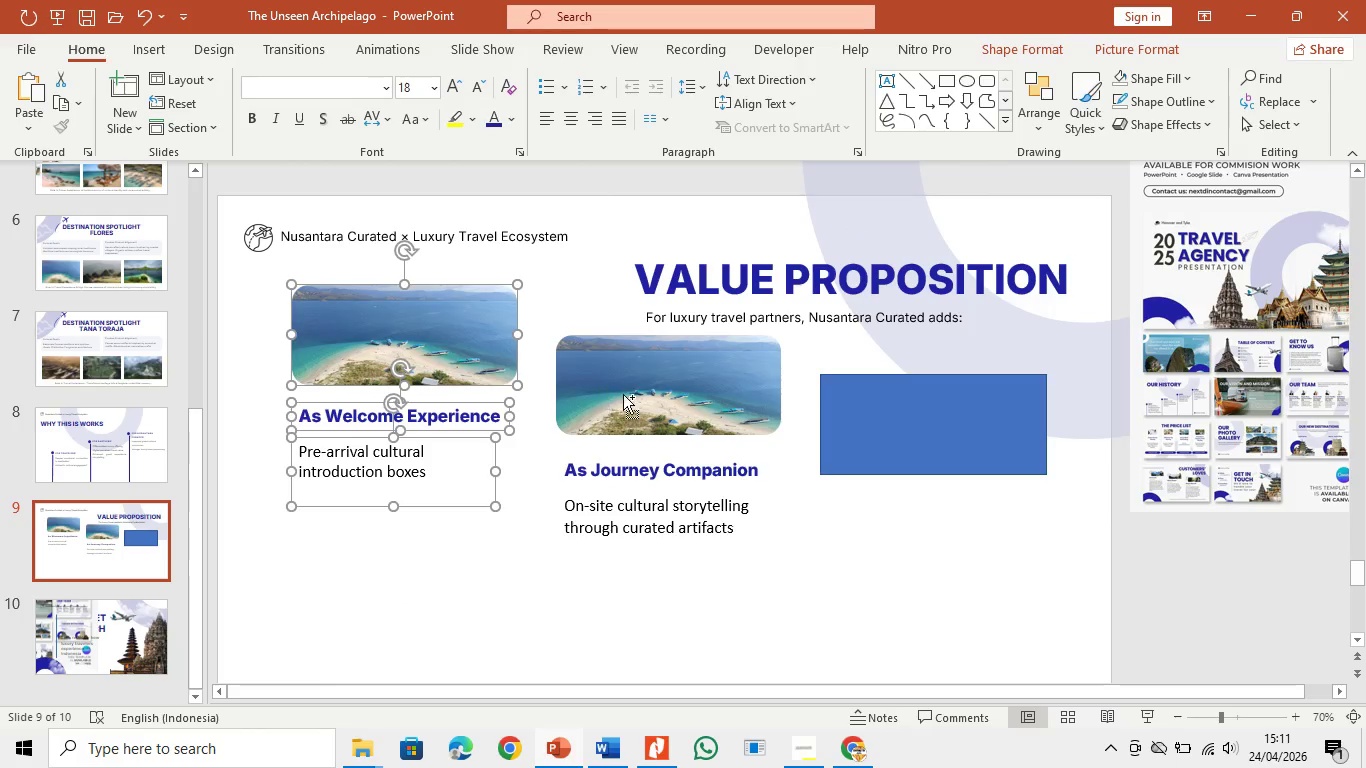 
left_click([628, 396])
 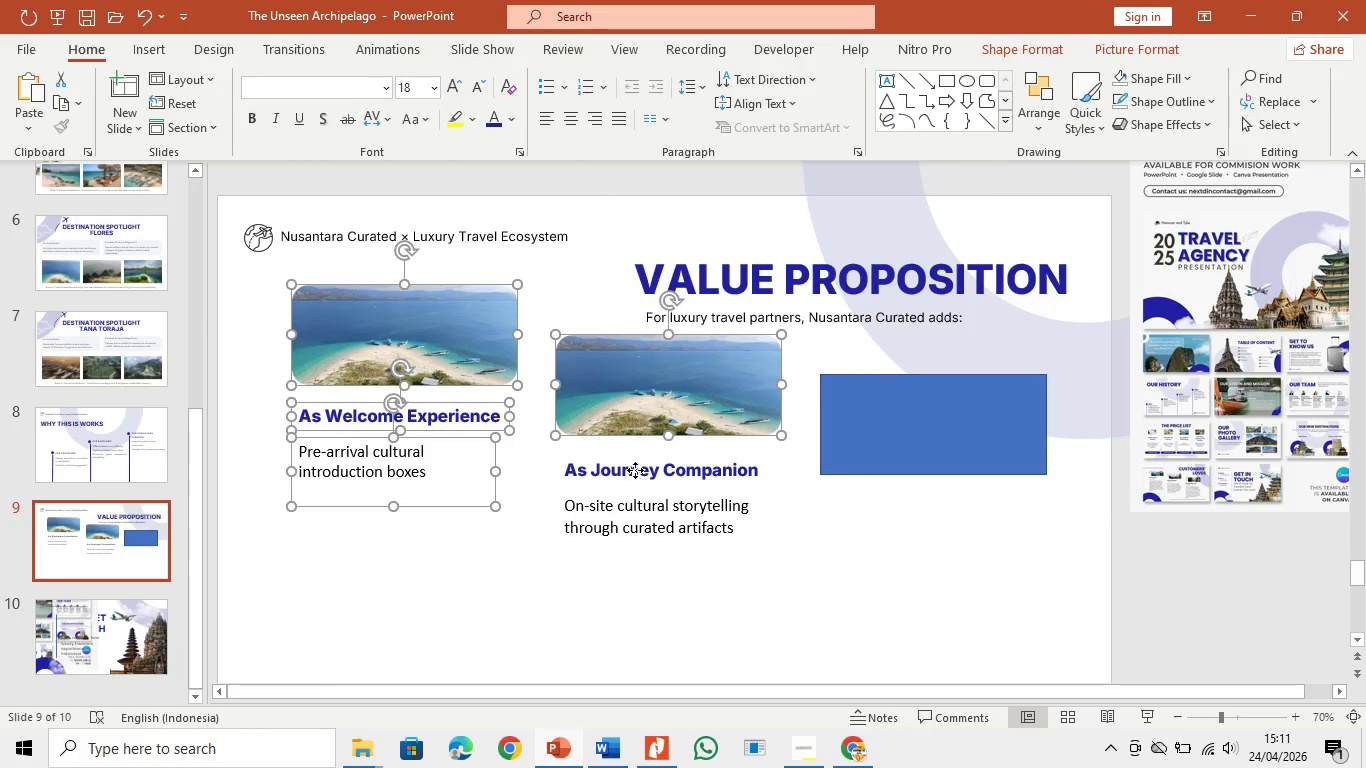 
left_click([635, 470])
 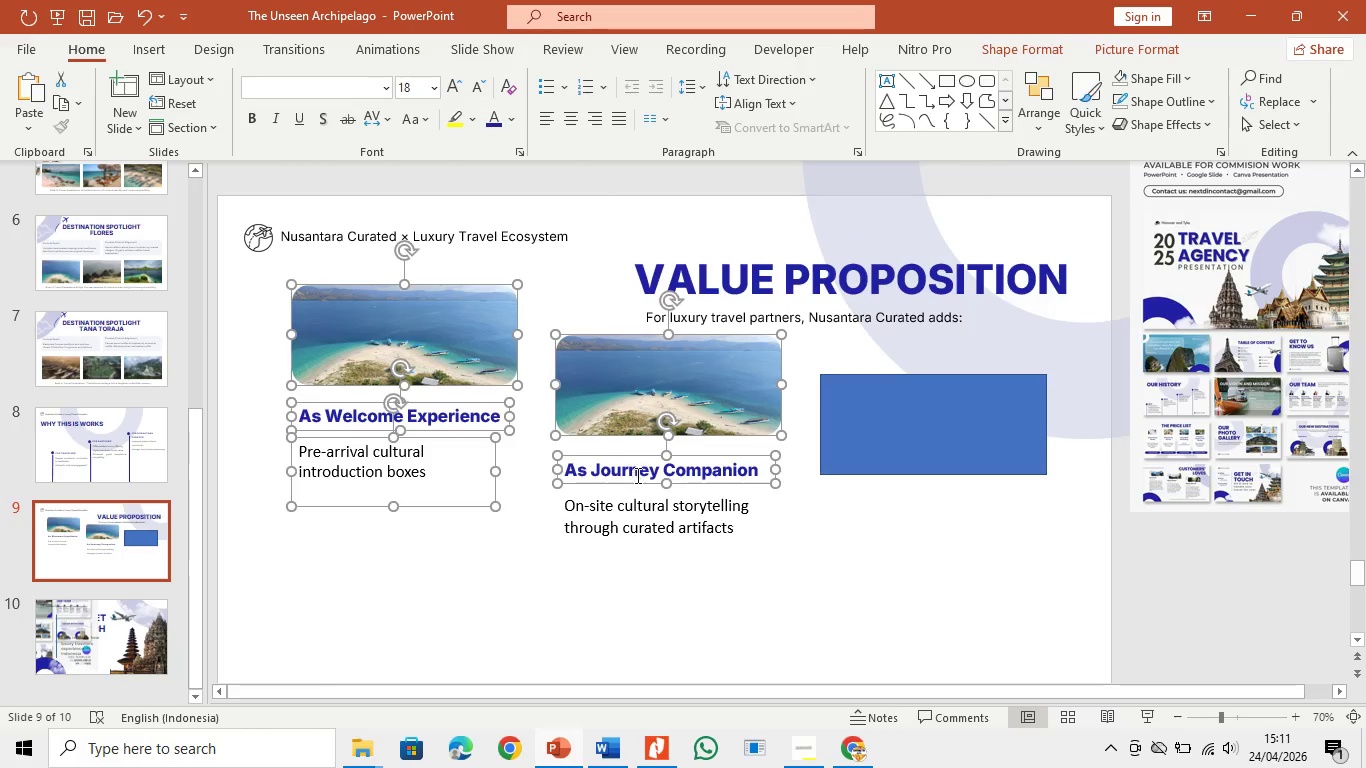 
hold_key(key=ControlLeft, duration=1.19)
double_click([641, 515])
 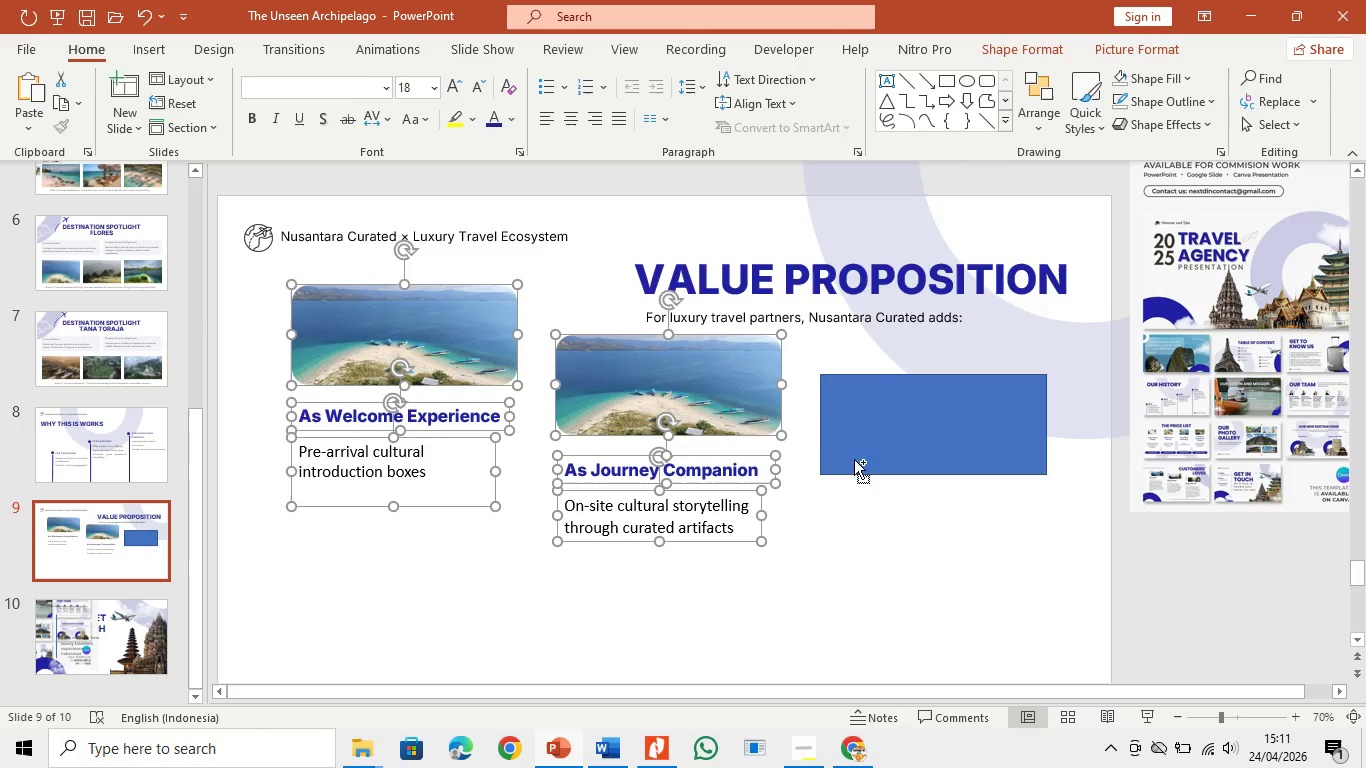 
triple_click([854, 459])
 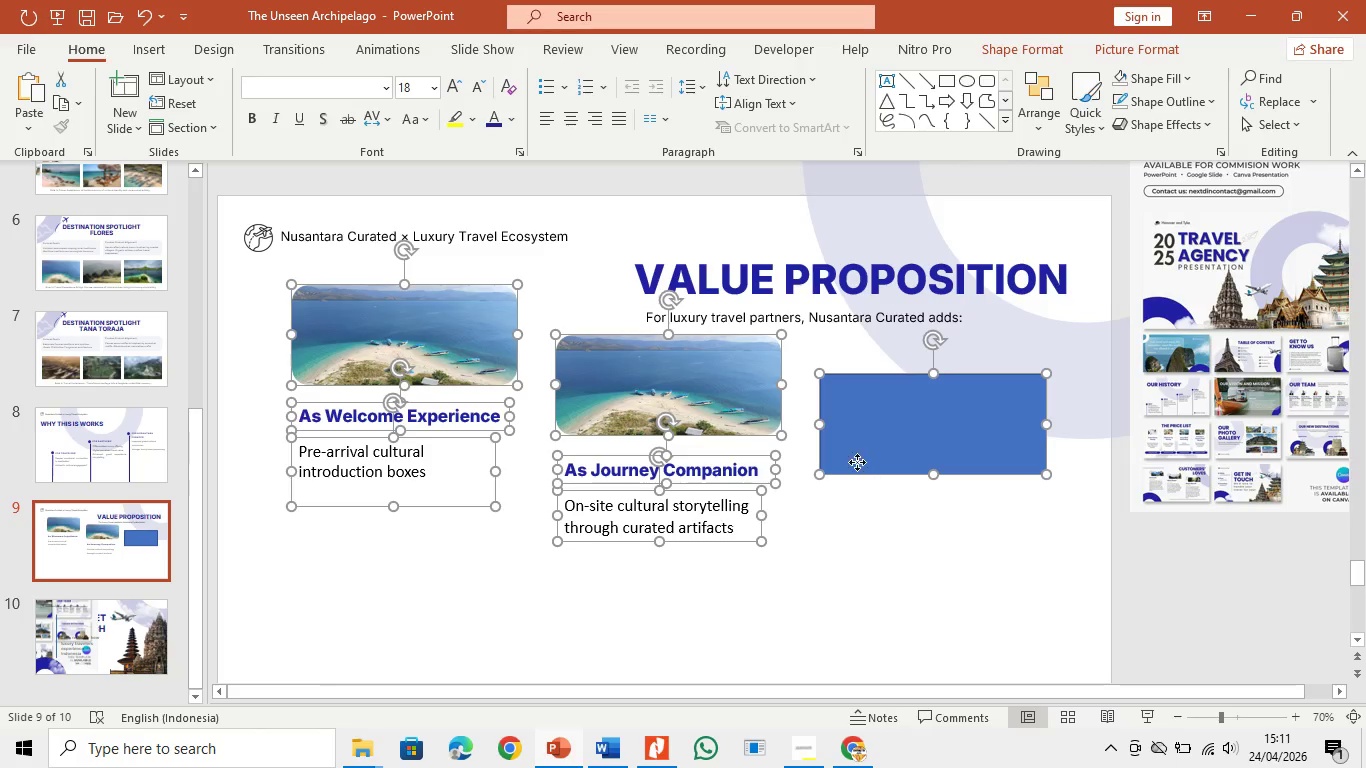 
left_click_drag(start_coordinate=[857, 462], to_coordinate=[851, 495])
 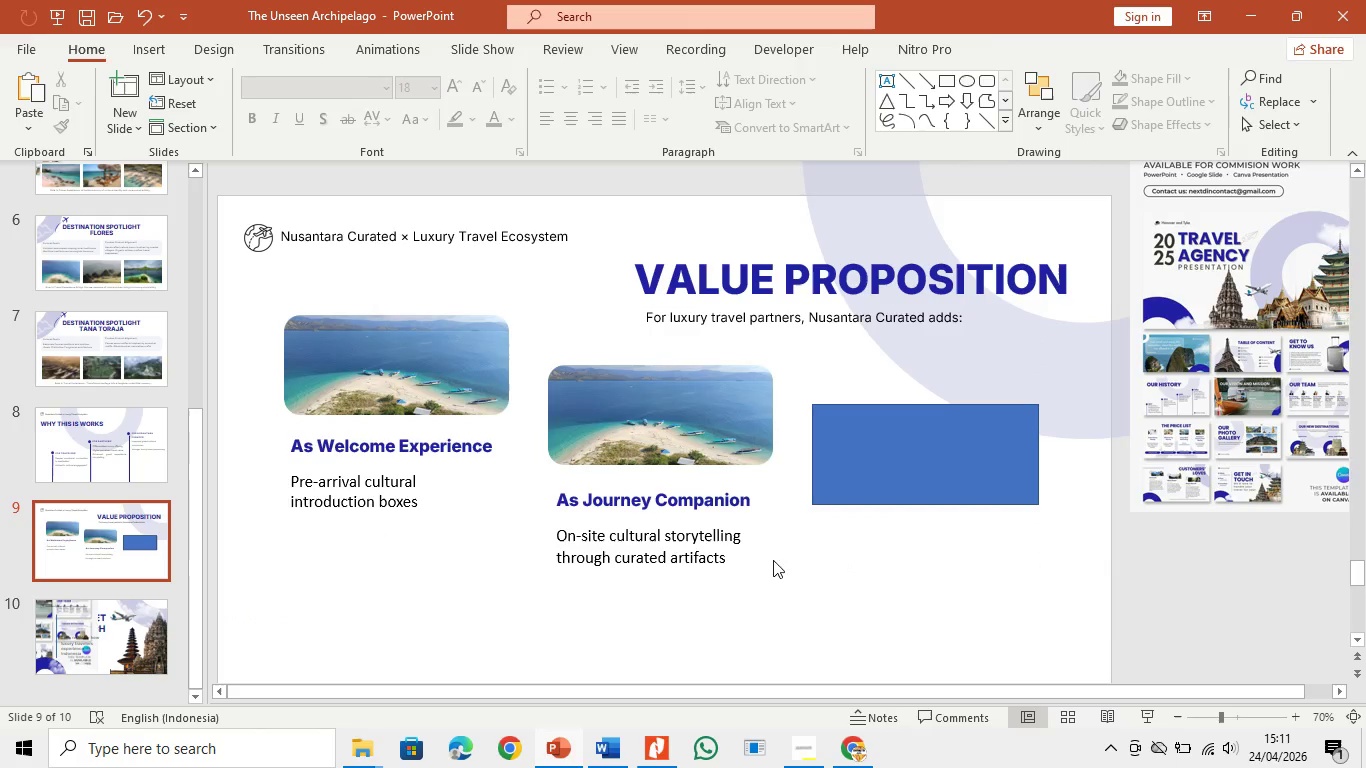 
double_click([667, 557])
 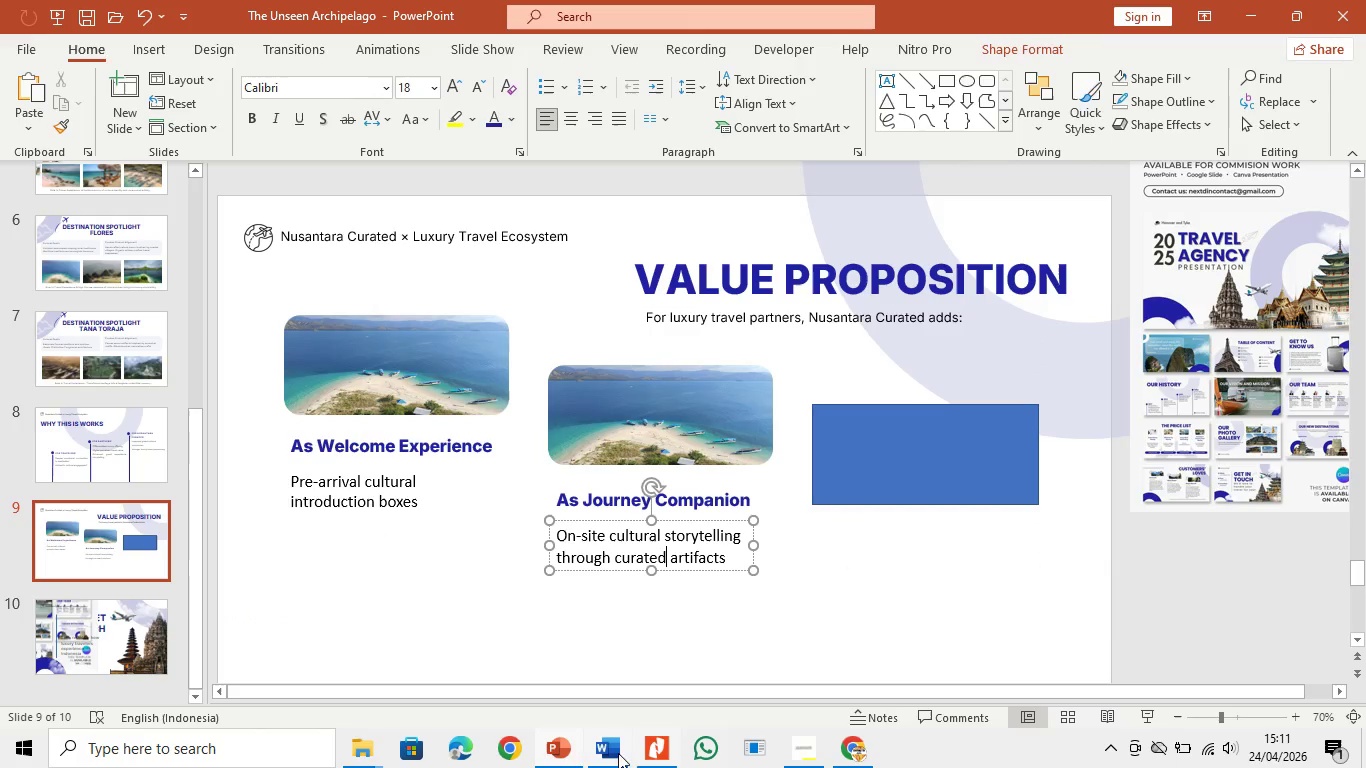 
left_click([619, 749])
 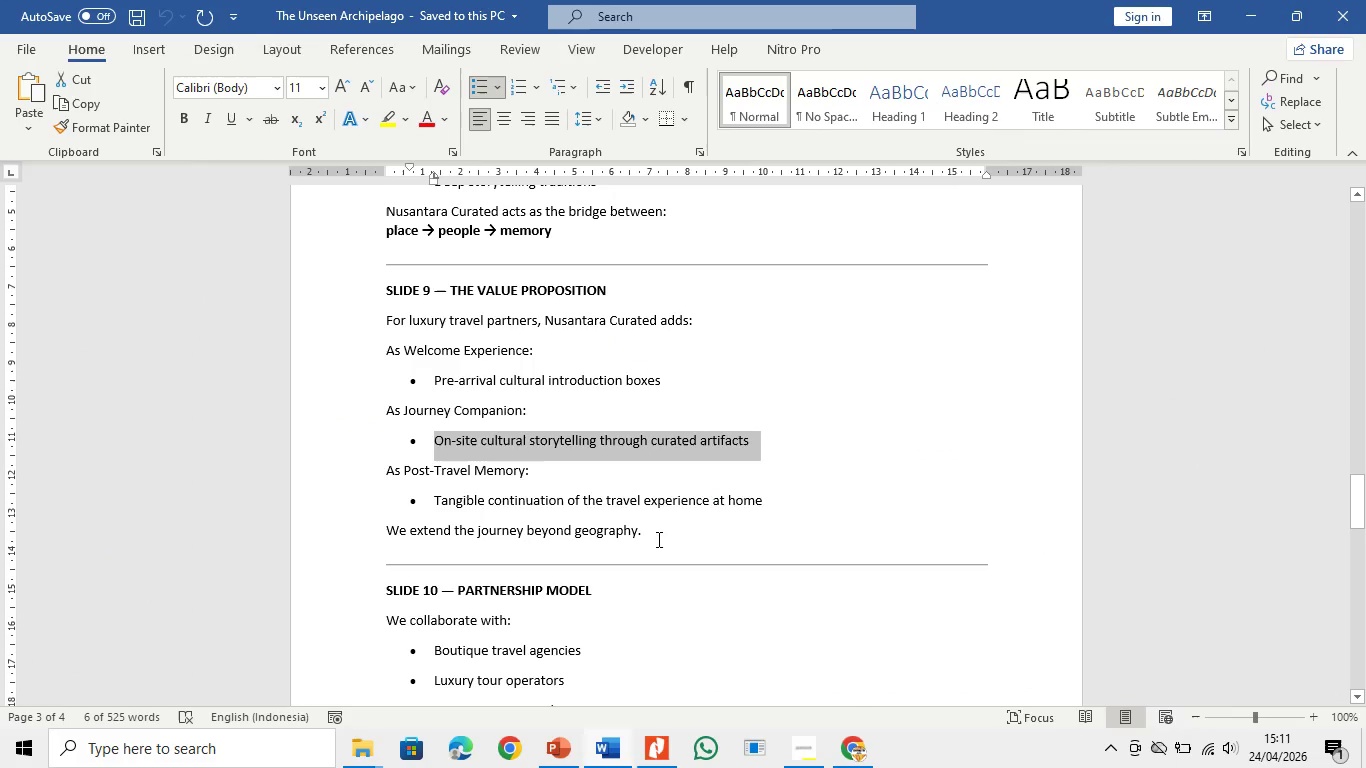 
left_click([657, 539])
 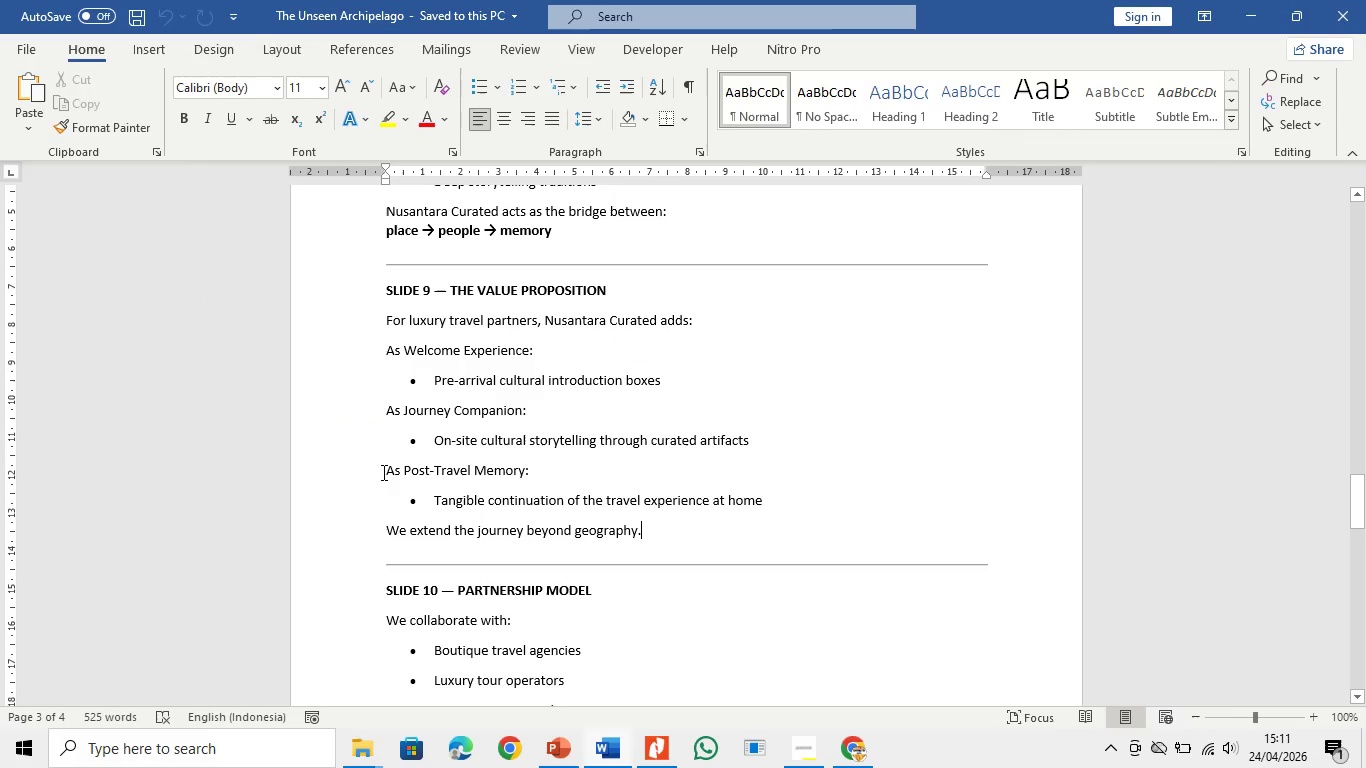 
left_click_drag(start_coordinate=[383, 469], to_coordinate=[525, 469])
 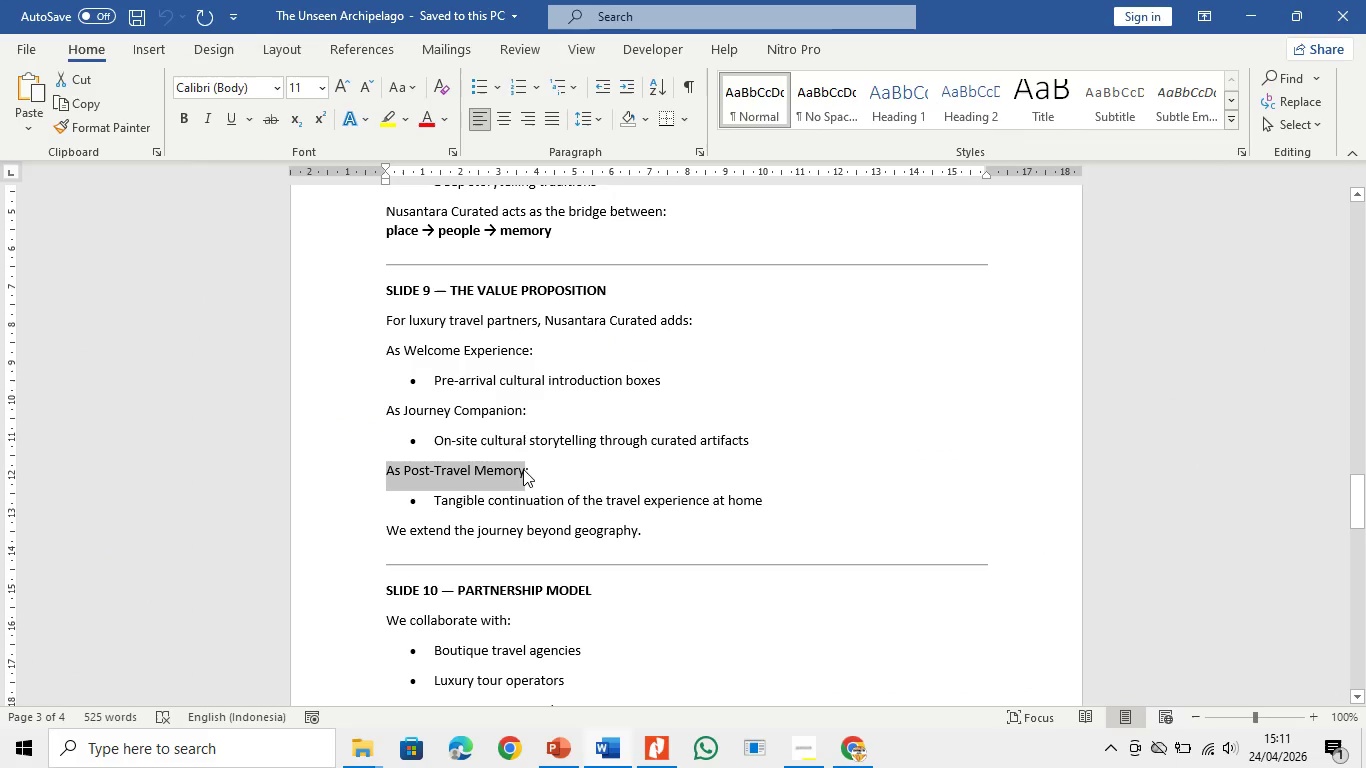 
key(Control+C)
 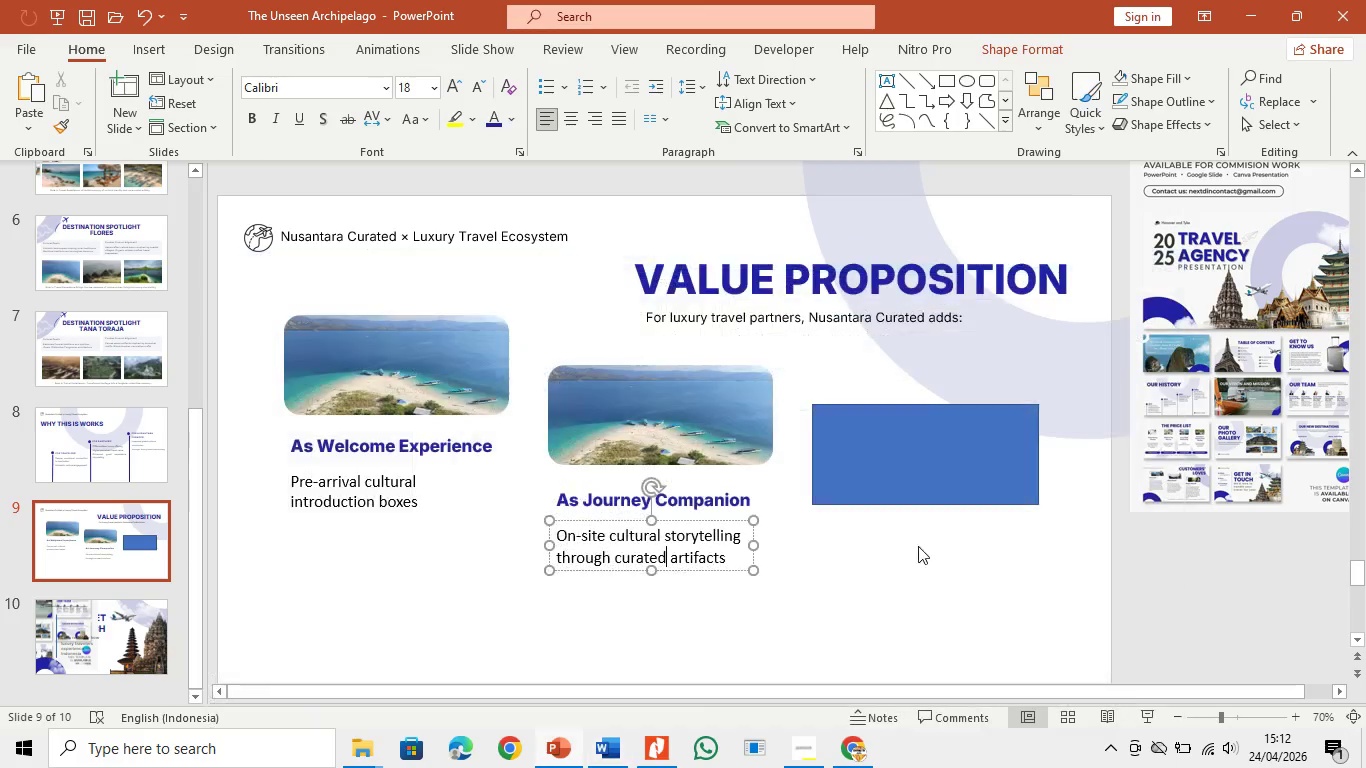 
double_click([932, 530])
 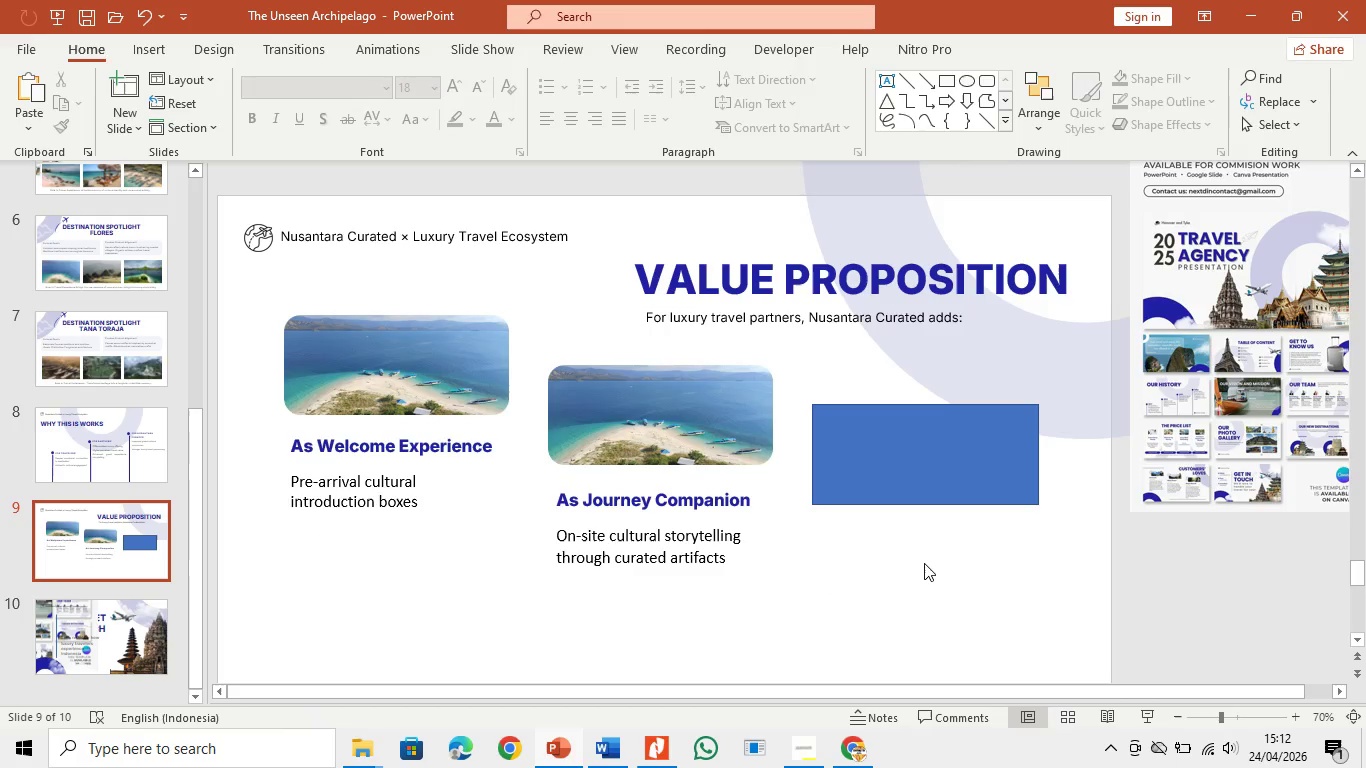 
key(Control+V)
 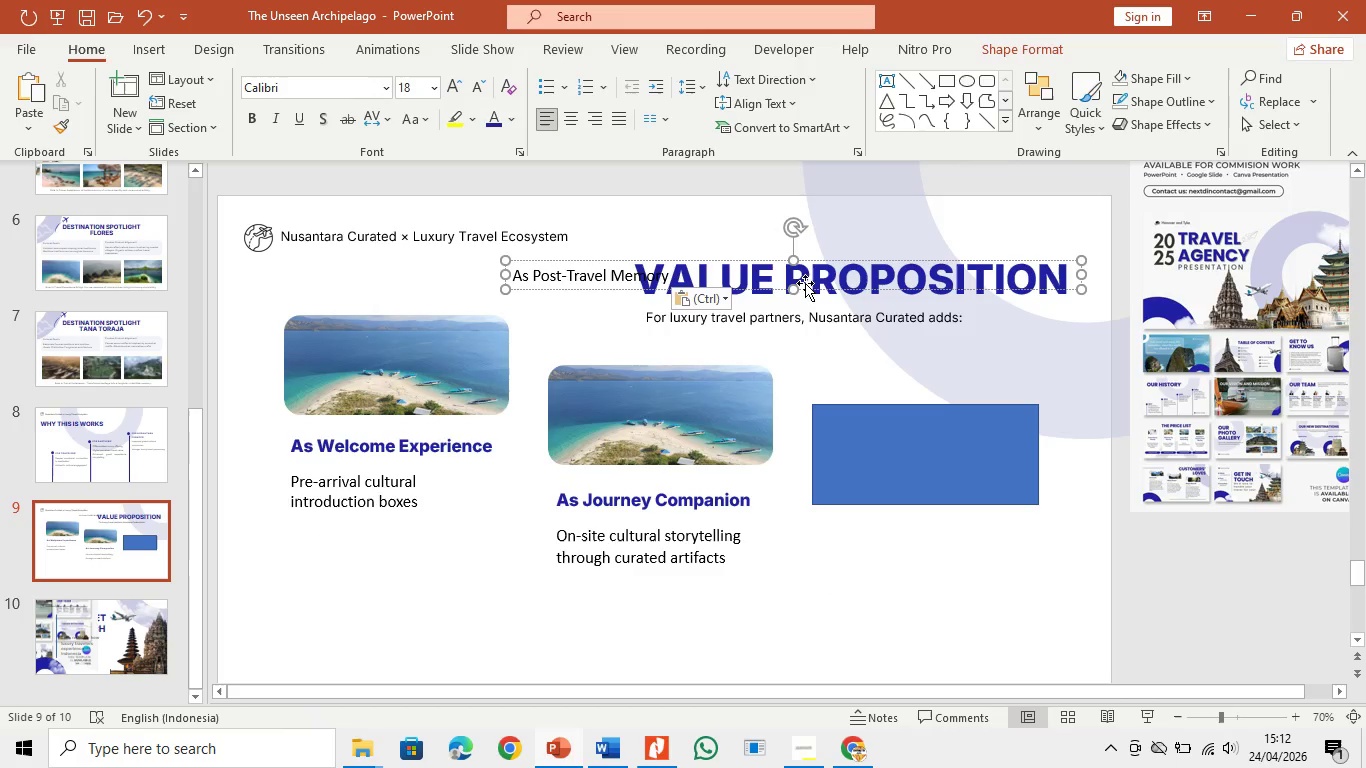 
left_click_drag(start_coordinate=[809, 291], to_coordinate=[1116, 568])
 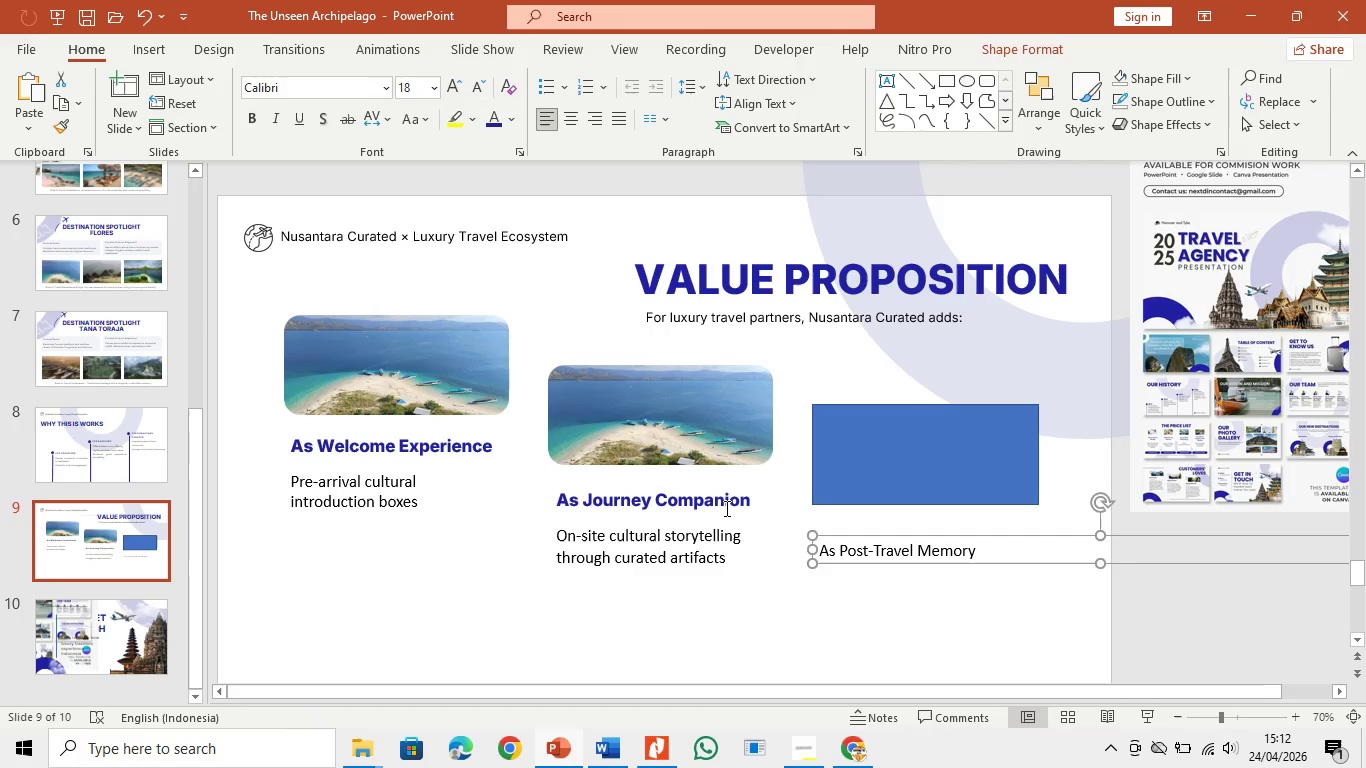 
left_click([727, 510])
 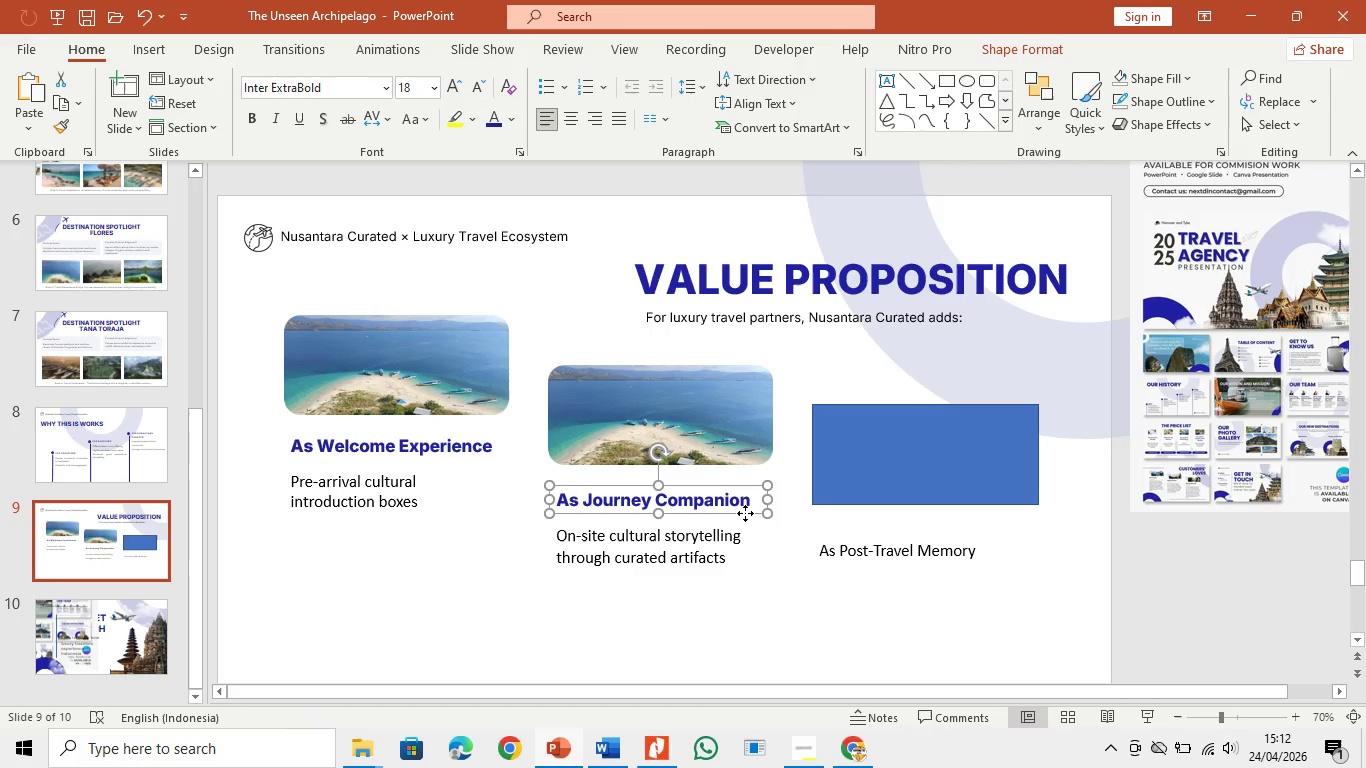 
left_click([745, 513])
 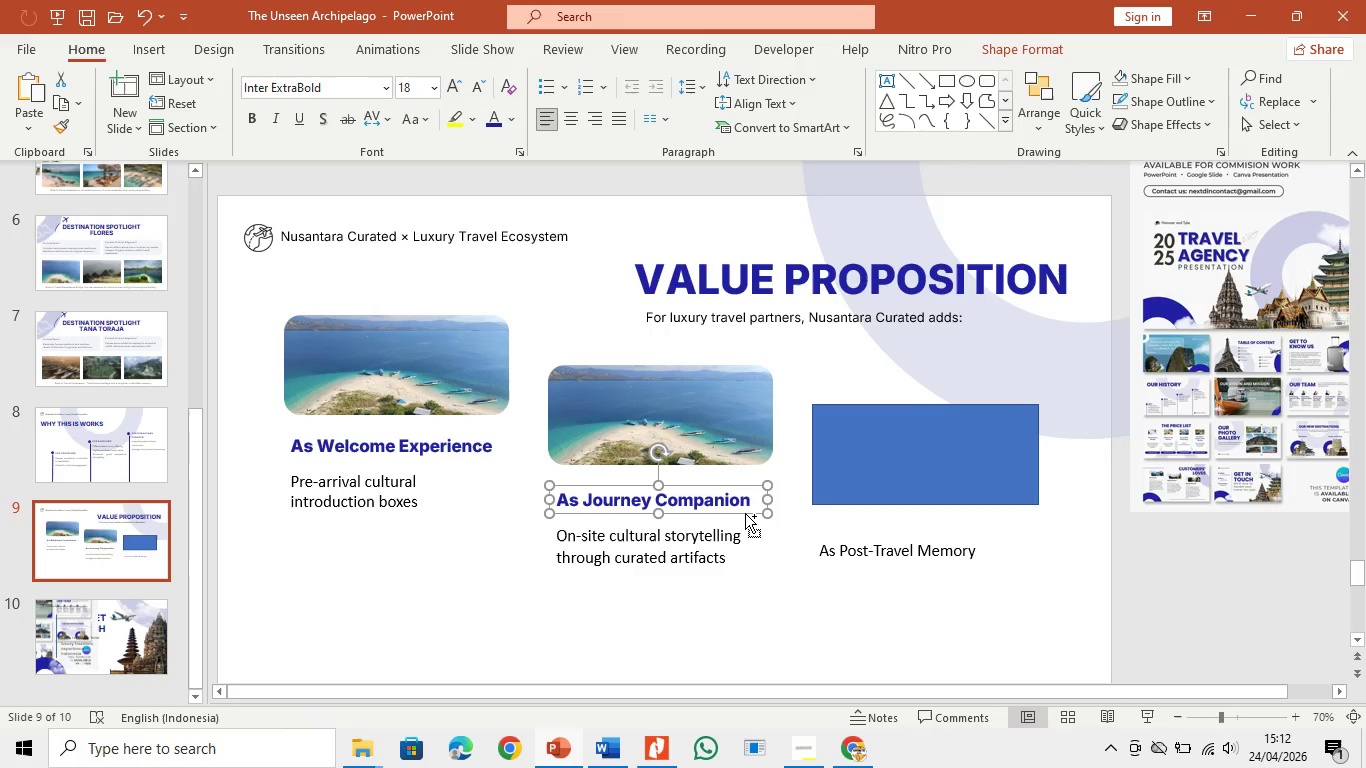 
key(Control+C)
 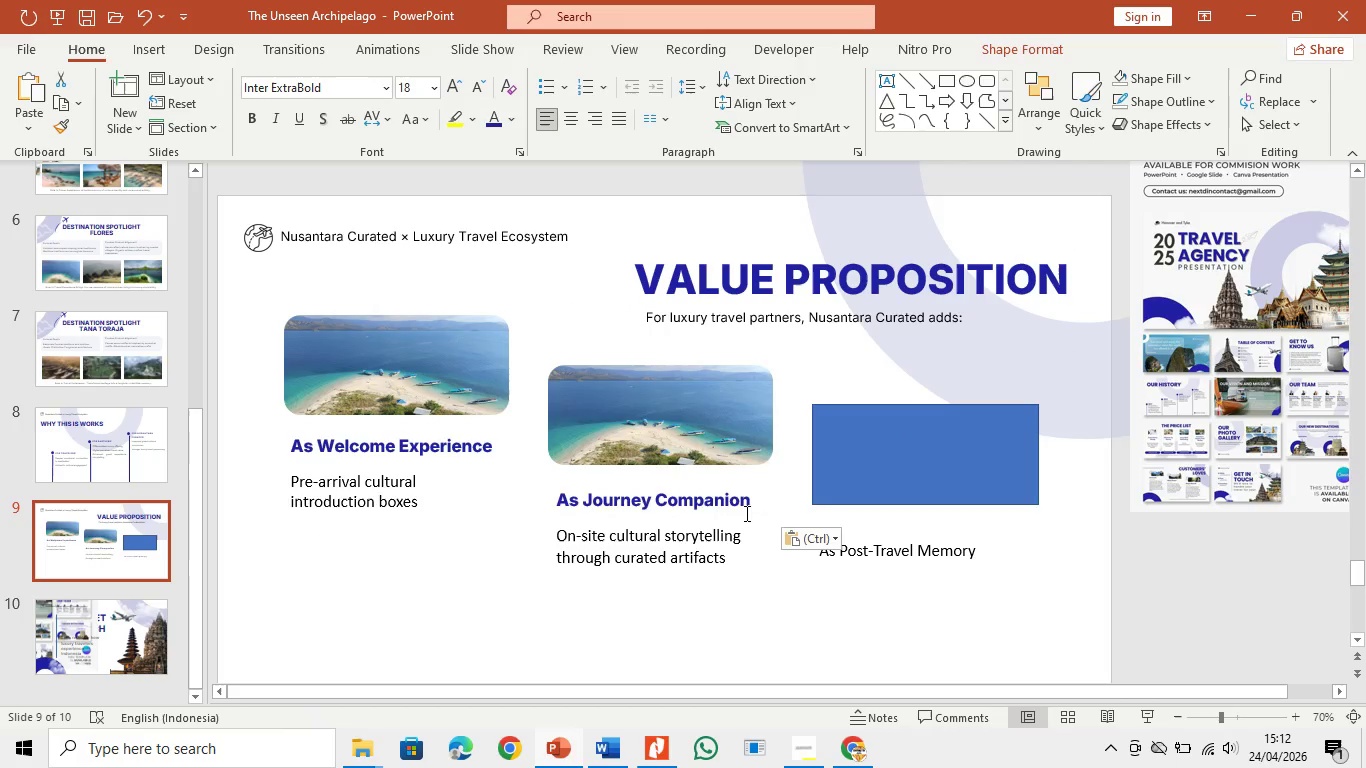 
key(Control+V)
 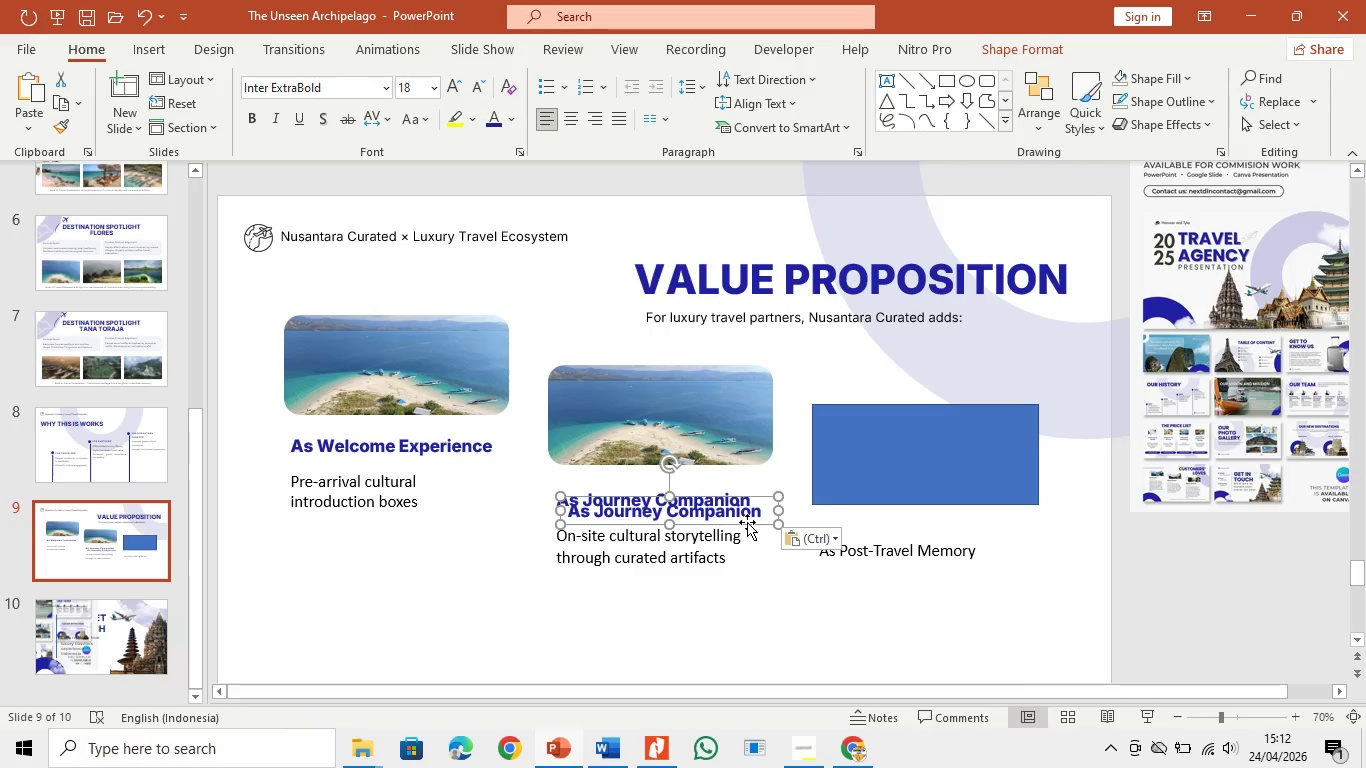 
left_click_drag(start_coordinate=[747, 522], to_coordinate=[996, 538])
 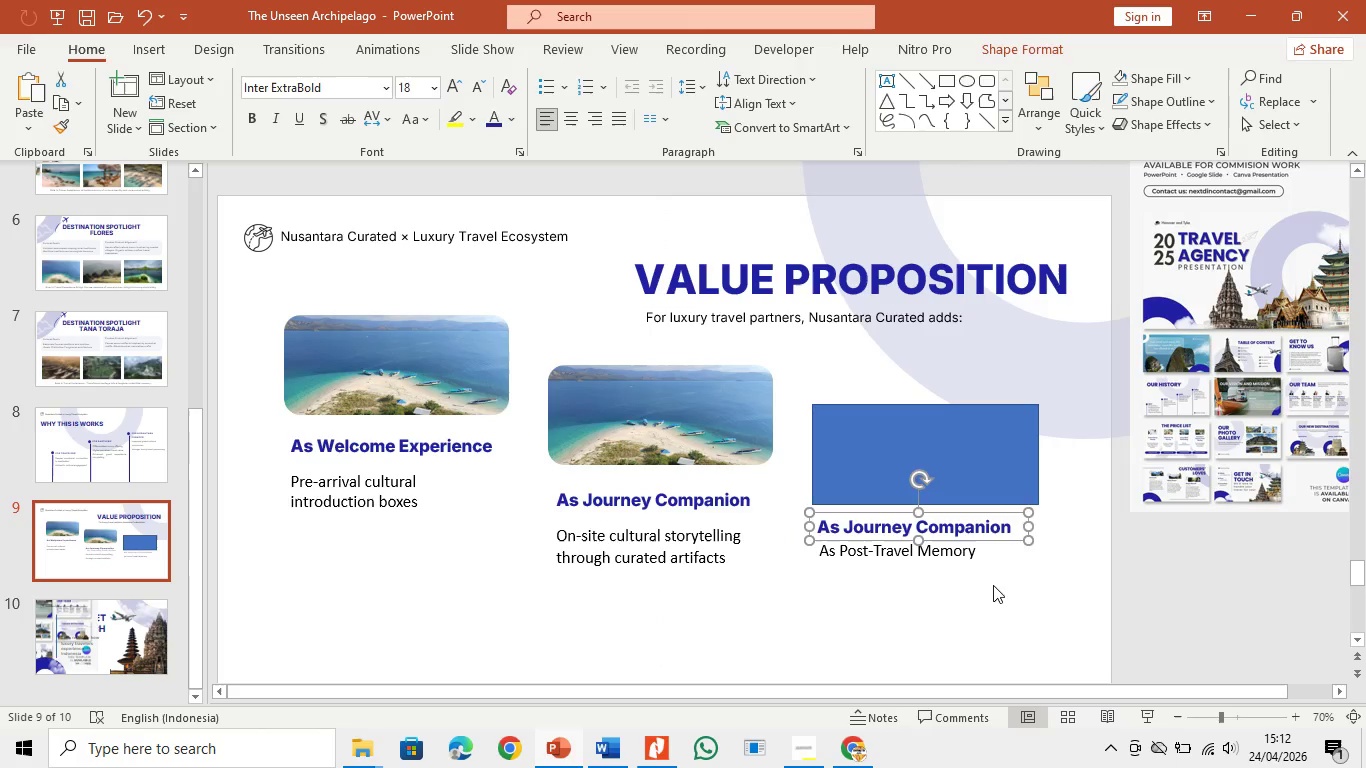 
left_click([993, 594])
 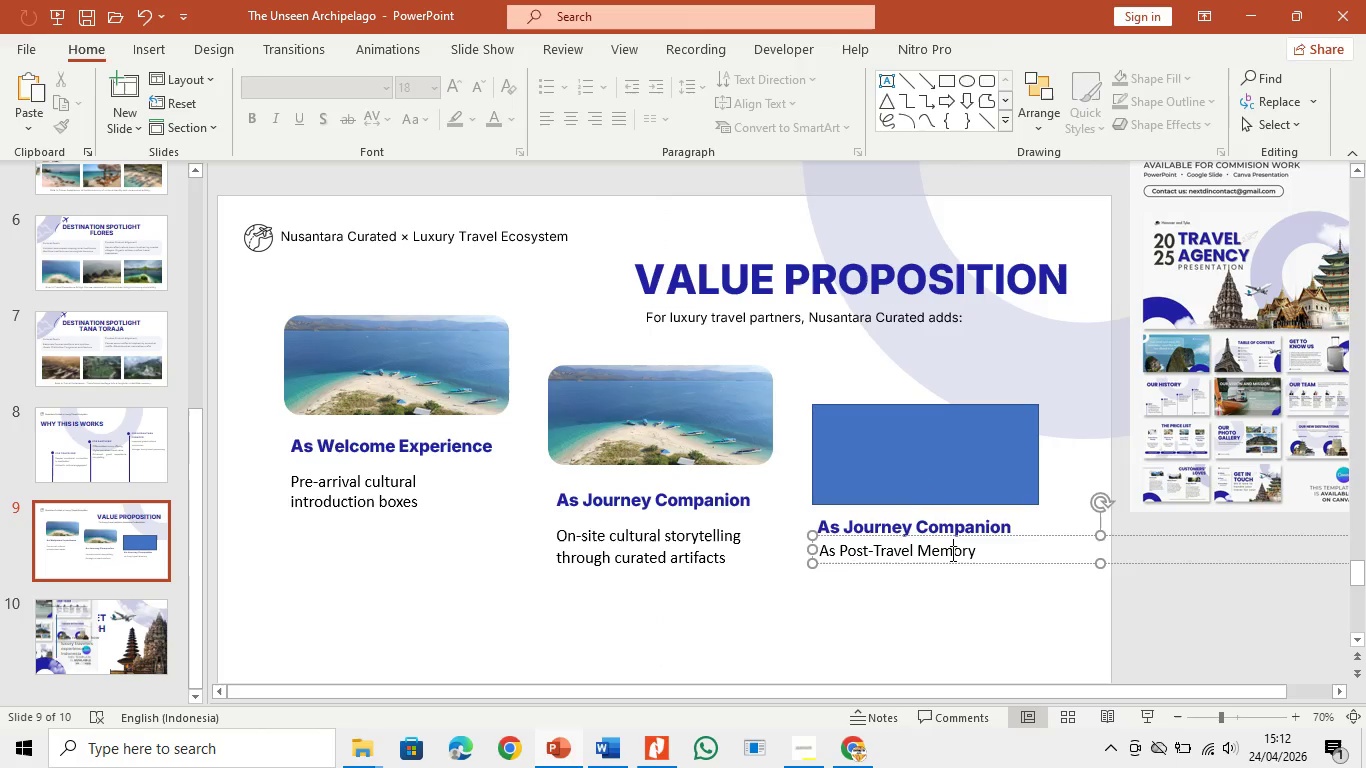 
left_click([951, 553])
 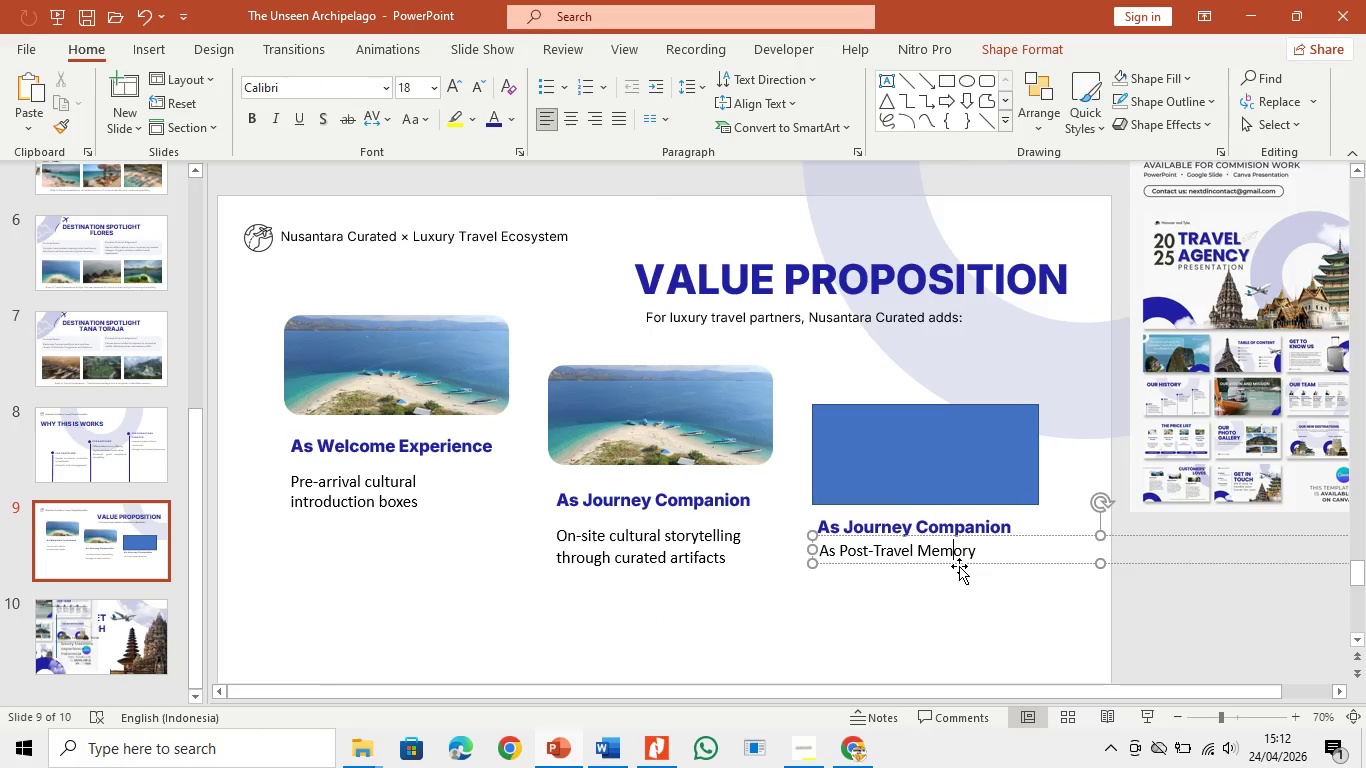 
left_click_drag(start_coordinate=[959, 566], to_coordinate=[962, 571])
 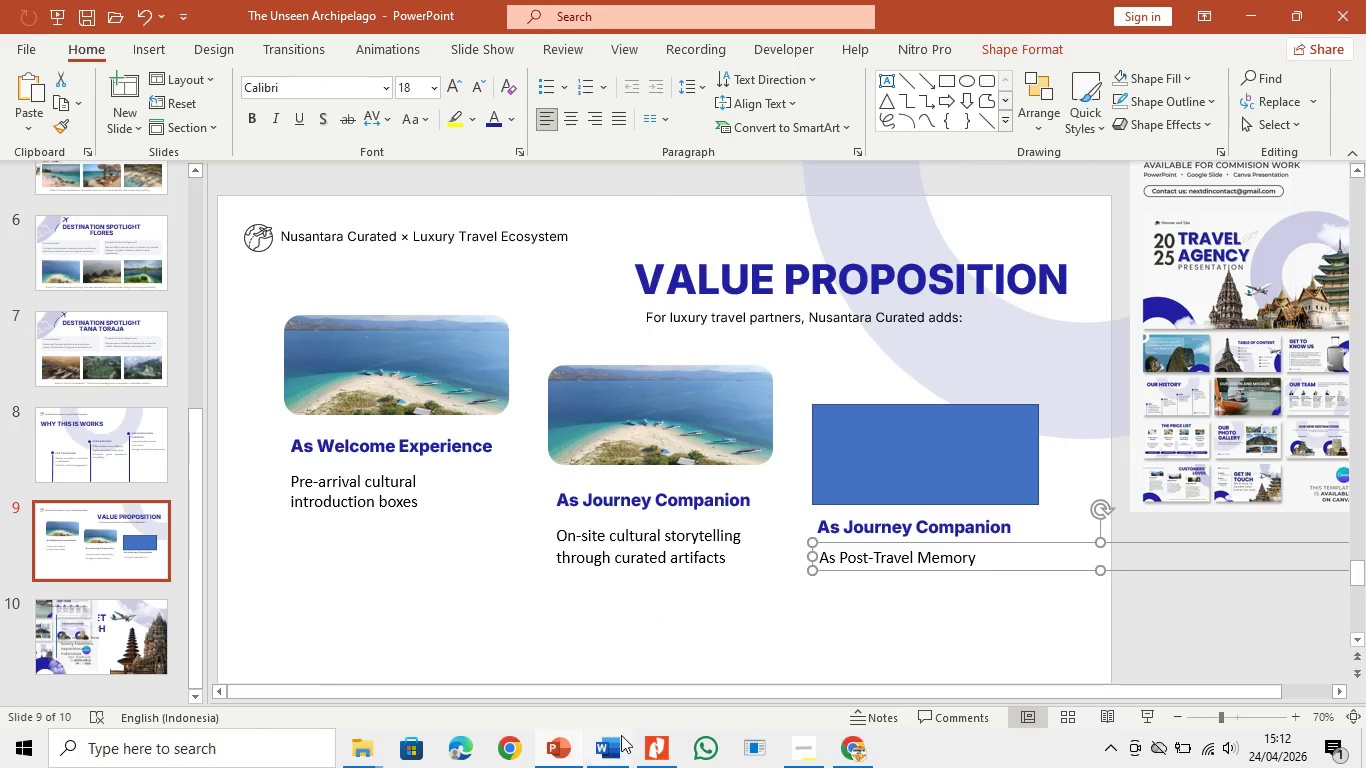 
left_click([621, 738])
 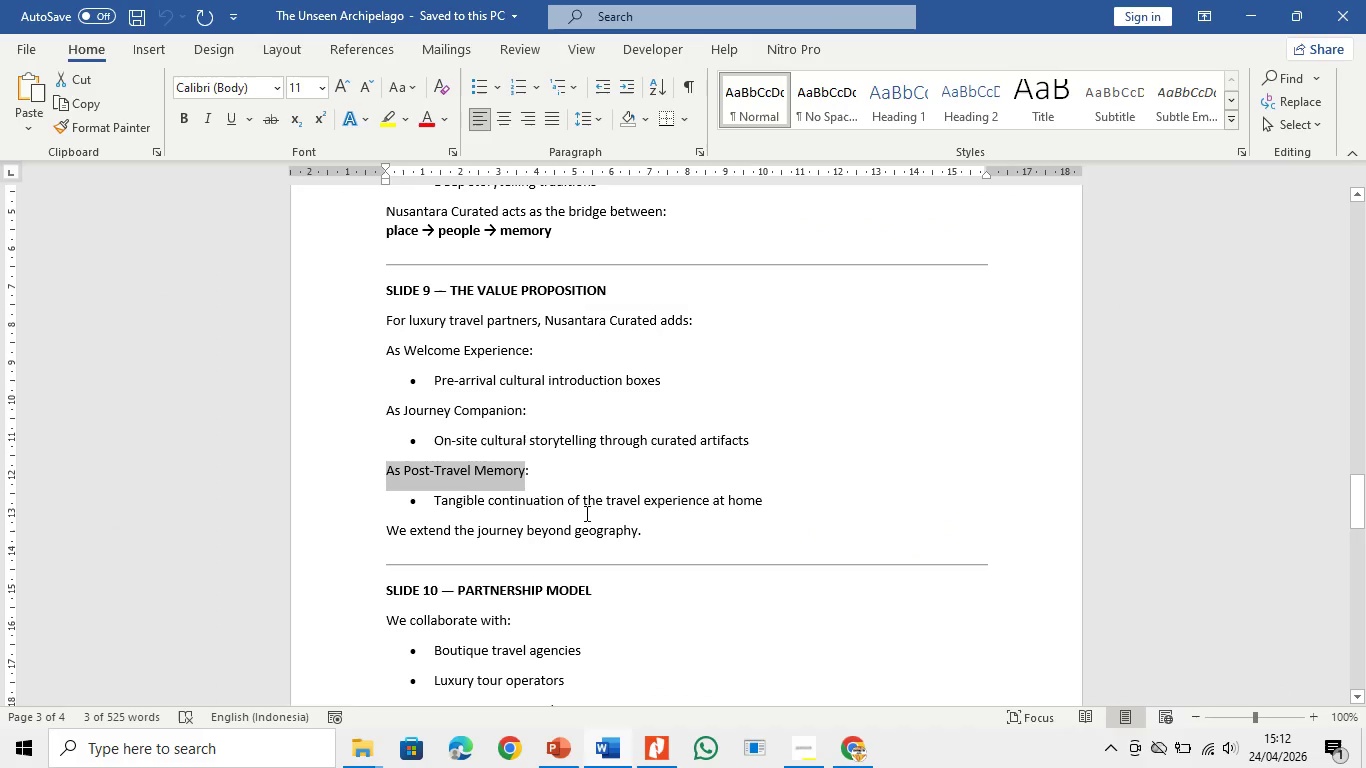 
left_click([580, 504])
 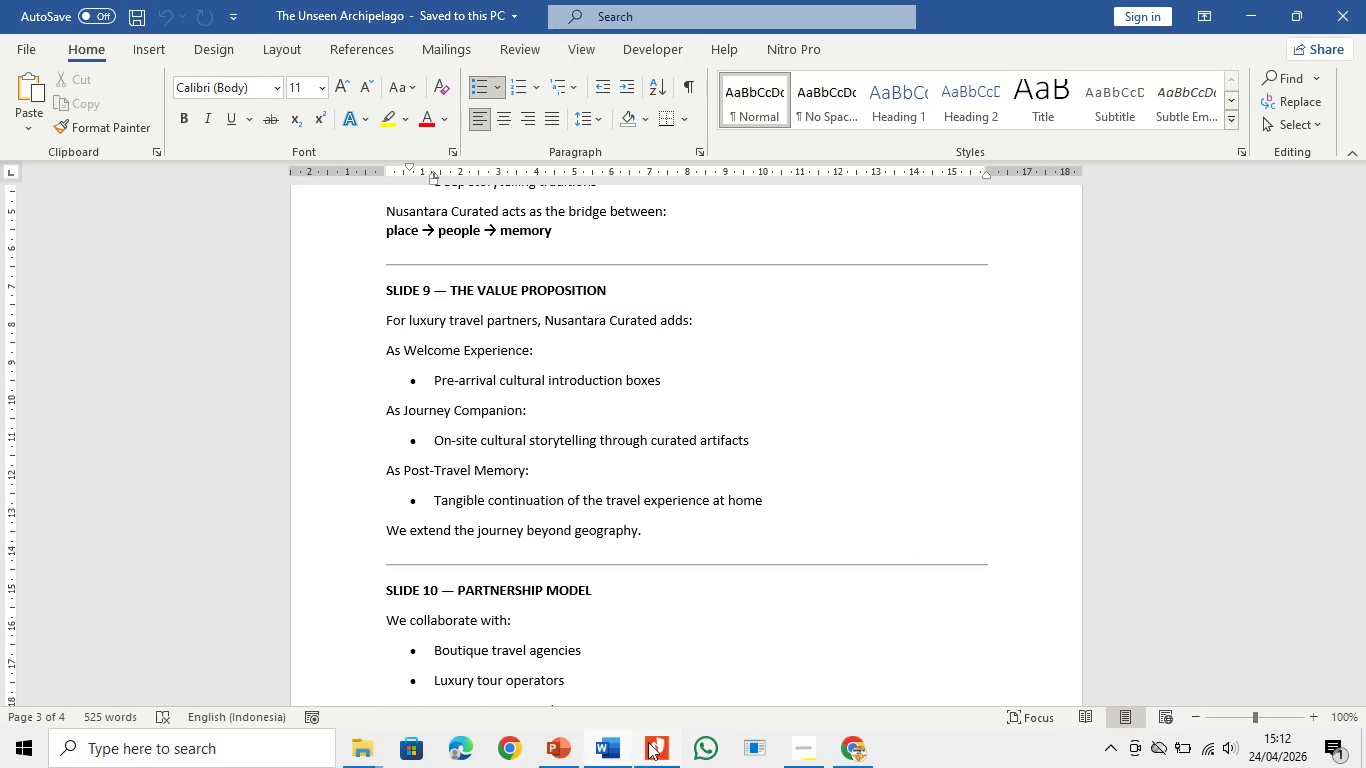 
left_click([626, 746])
 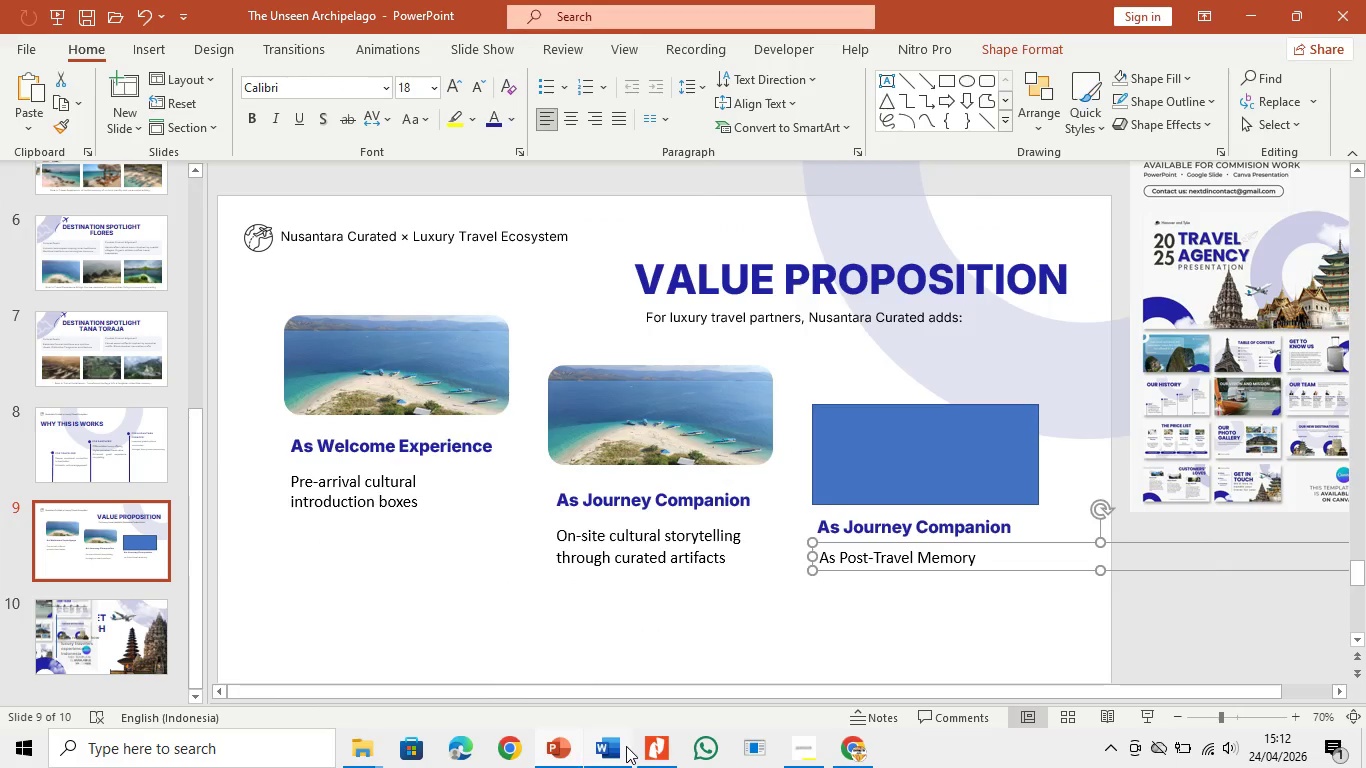 
left_click([626, 746])
 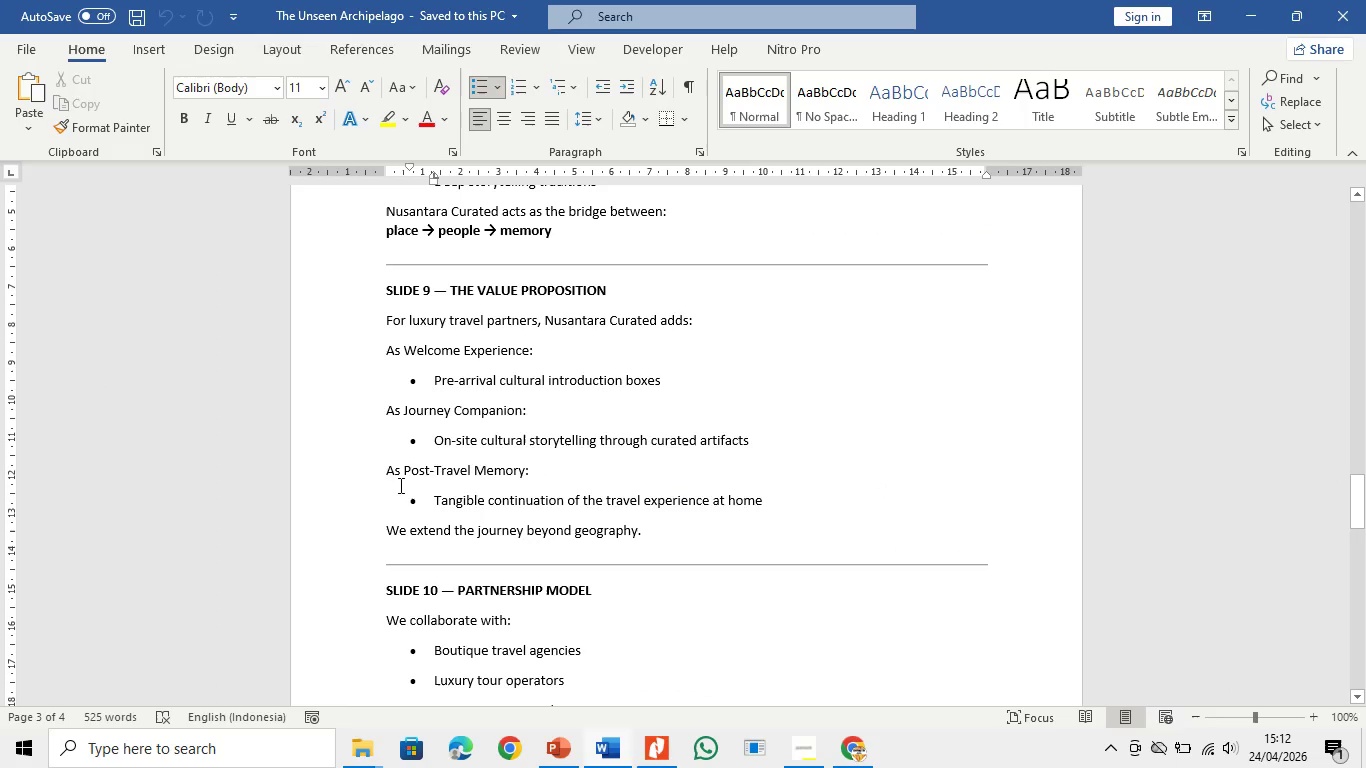 
left_click_drag(start_coordinate=[386, 469], to_coordinate=[519, 472])
 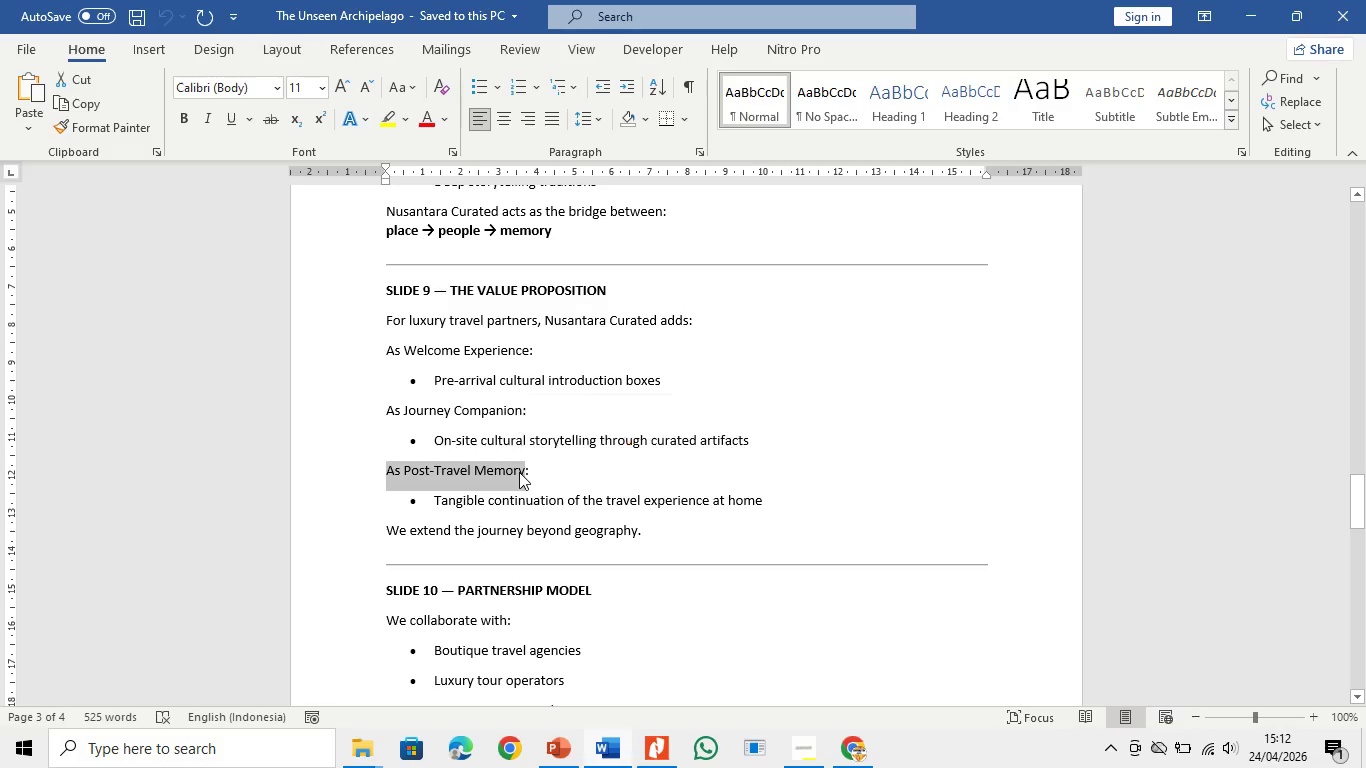 
key(Control+C)
 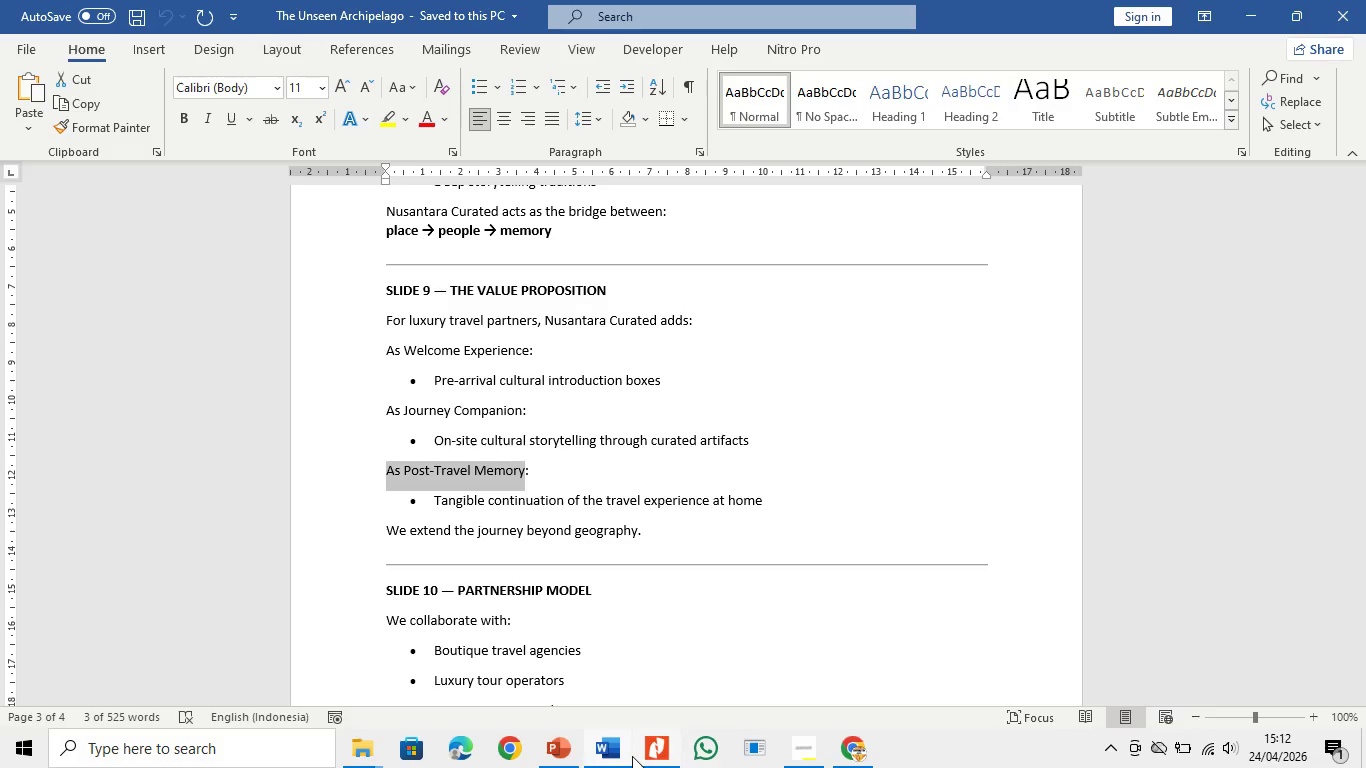 
left_click([621, 749])
 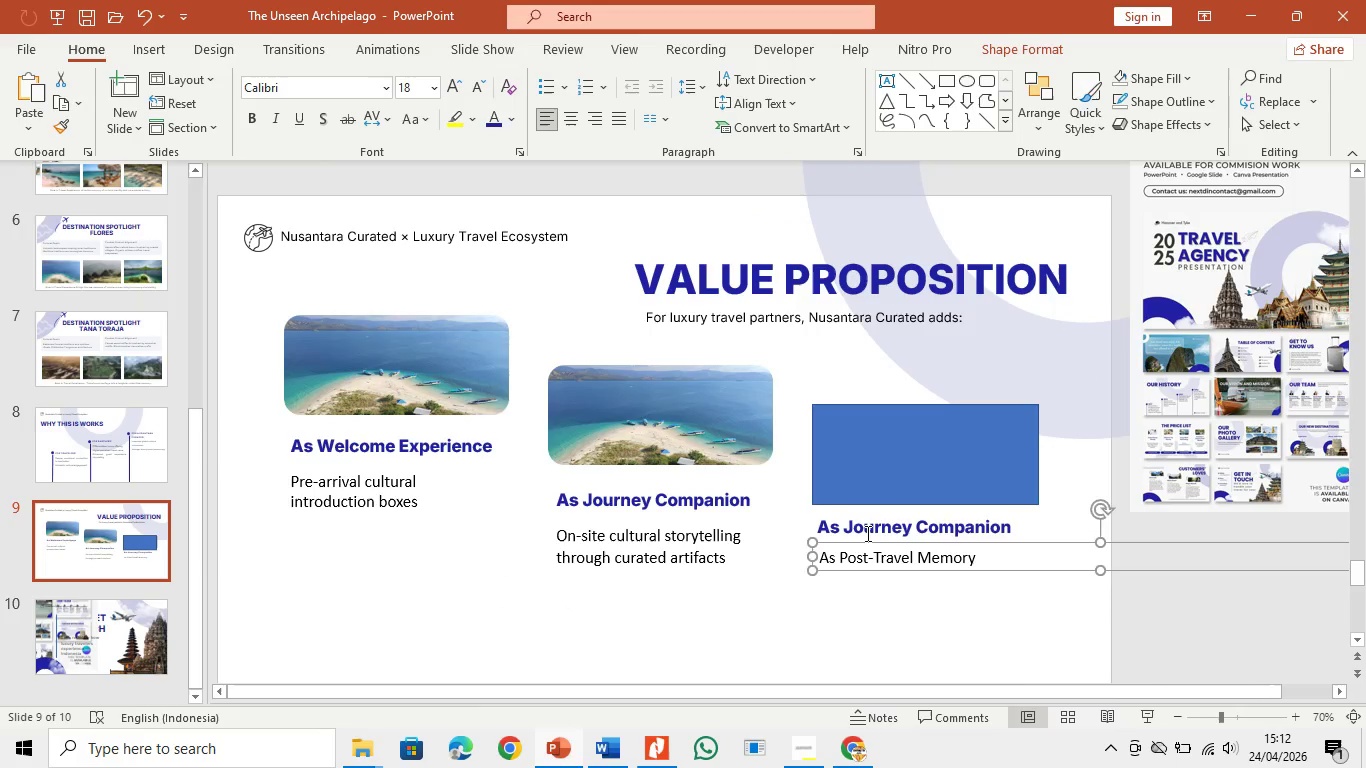 
left_click([866, 533])
 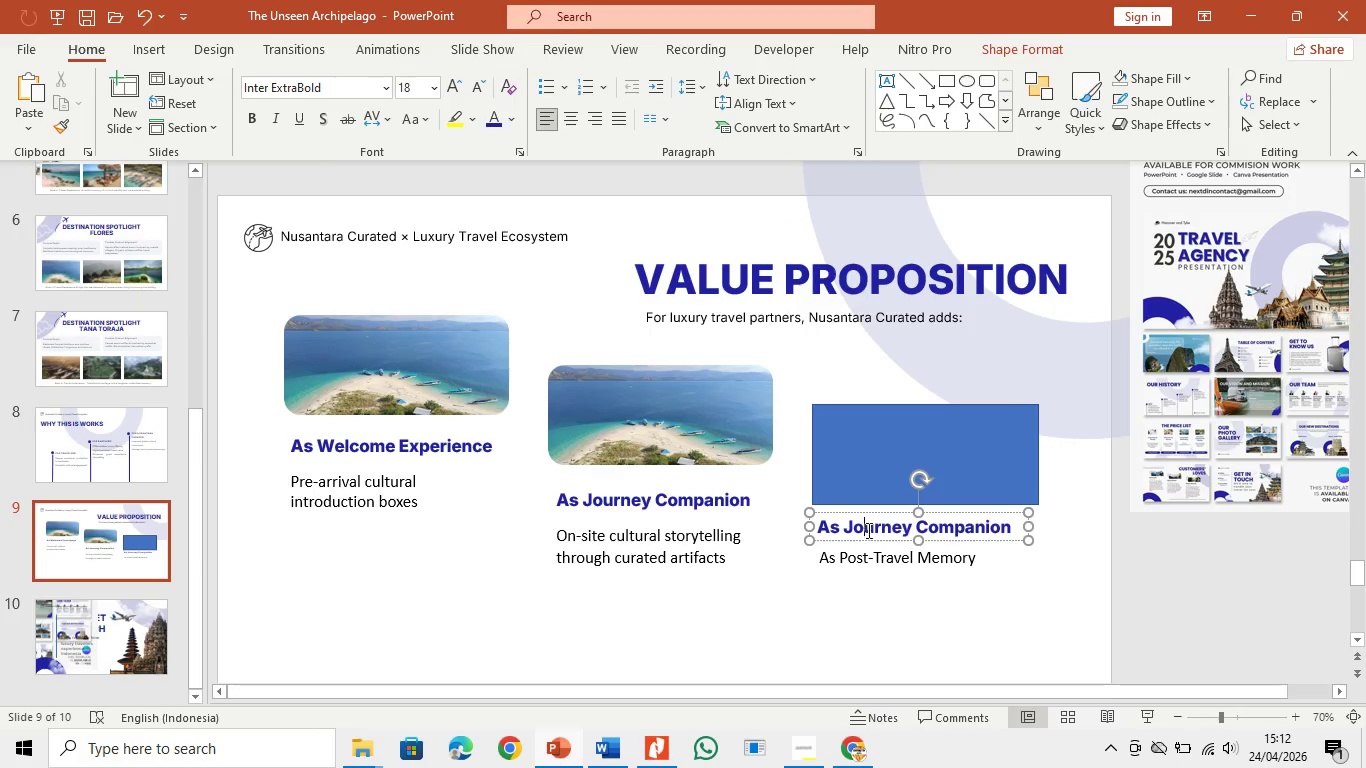 
key(Control+A)
 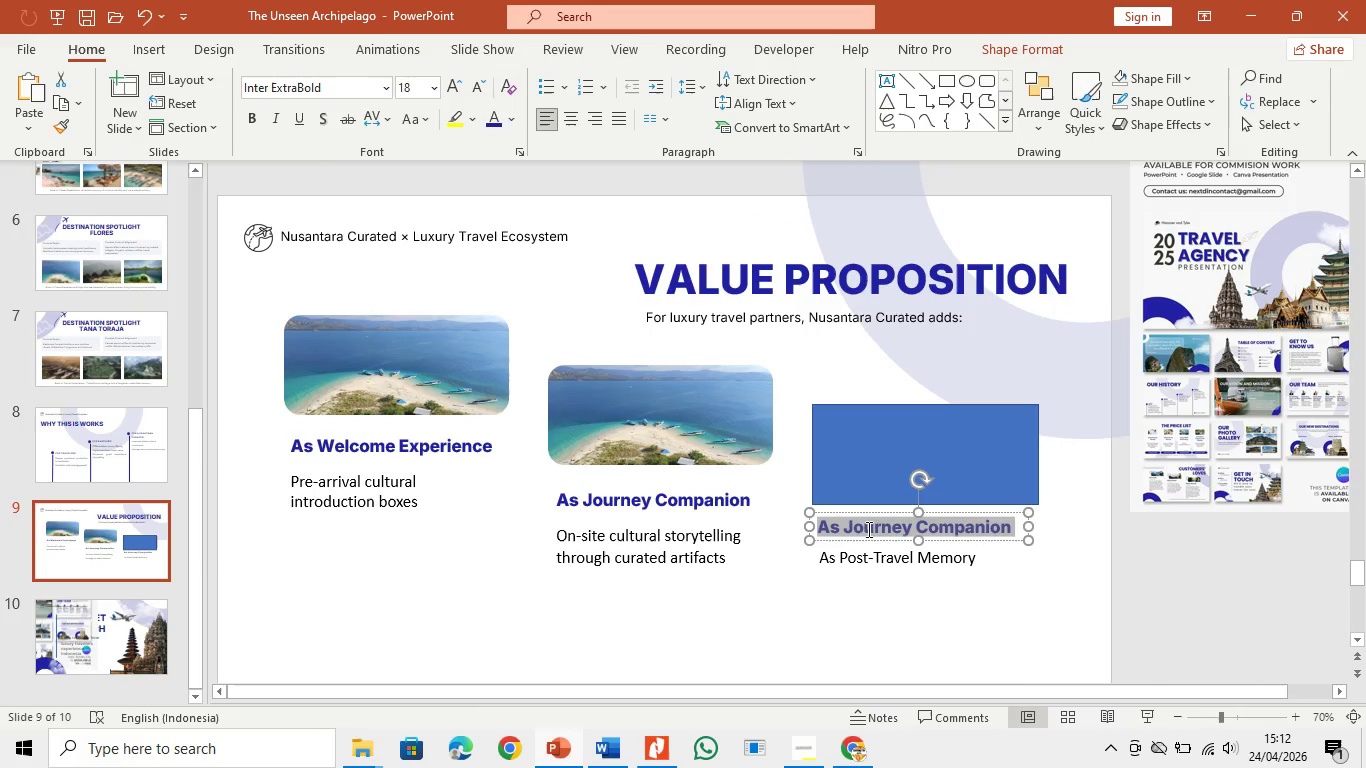 
key(Control+V)
 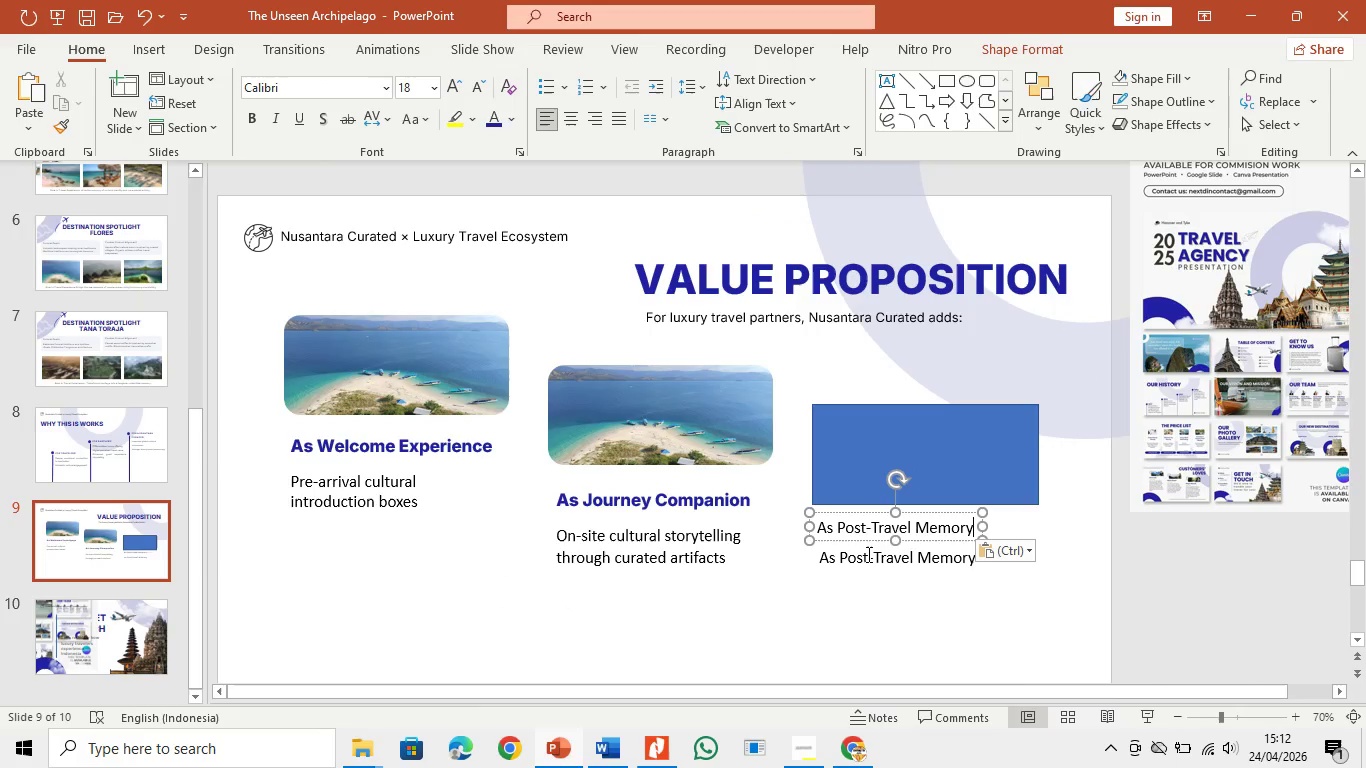 
key(Control+Z)
 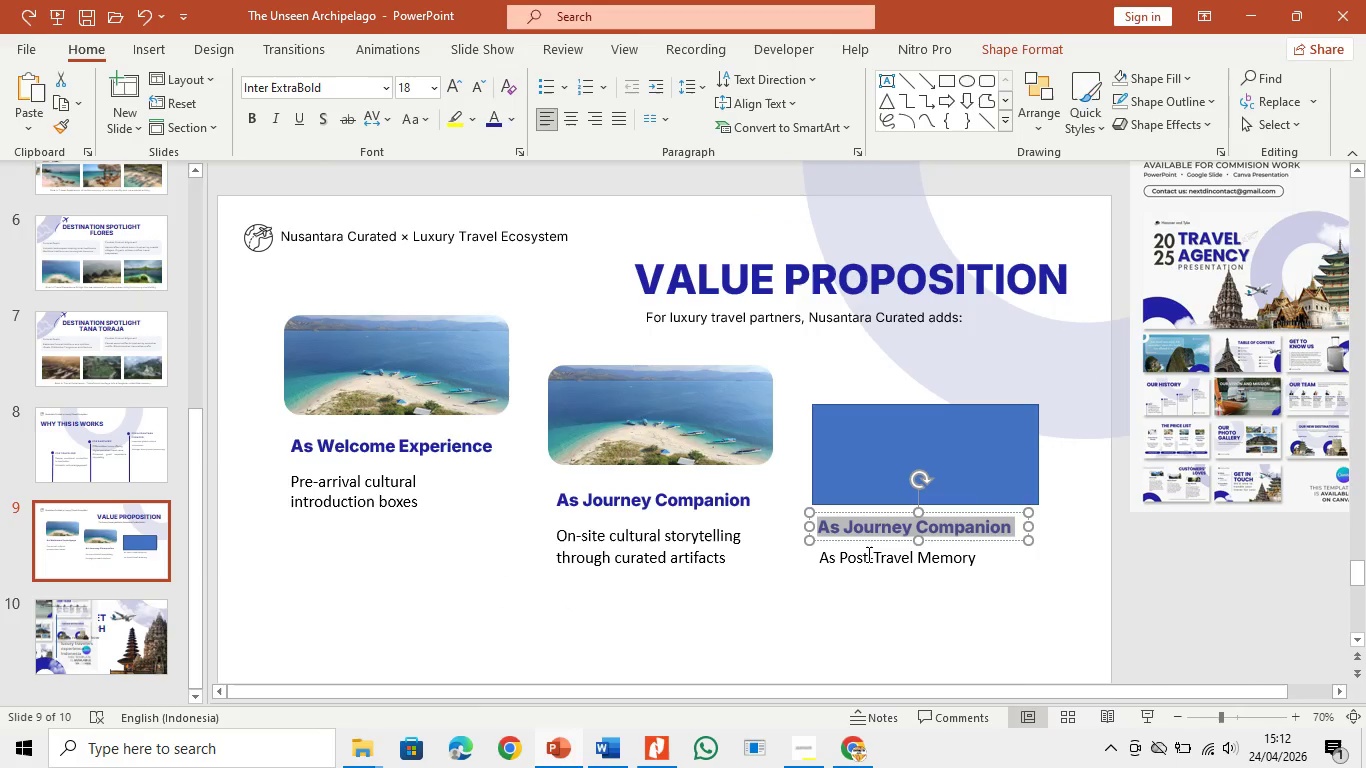 
key(Control+Shift+V)
 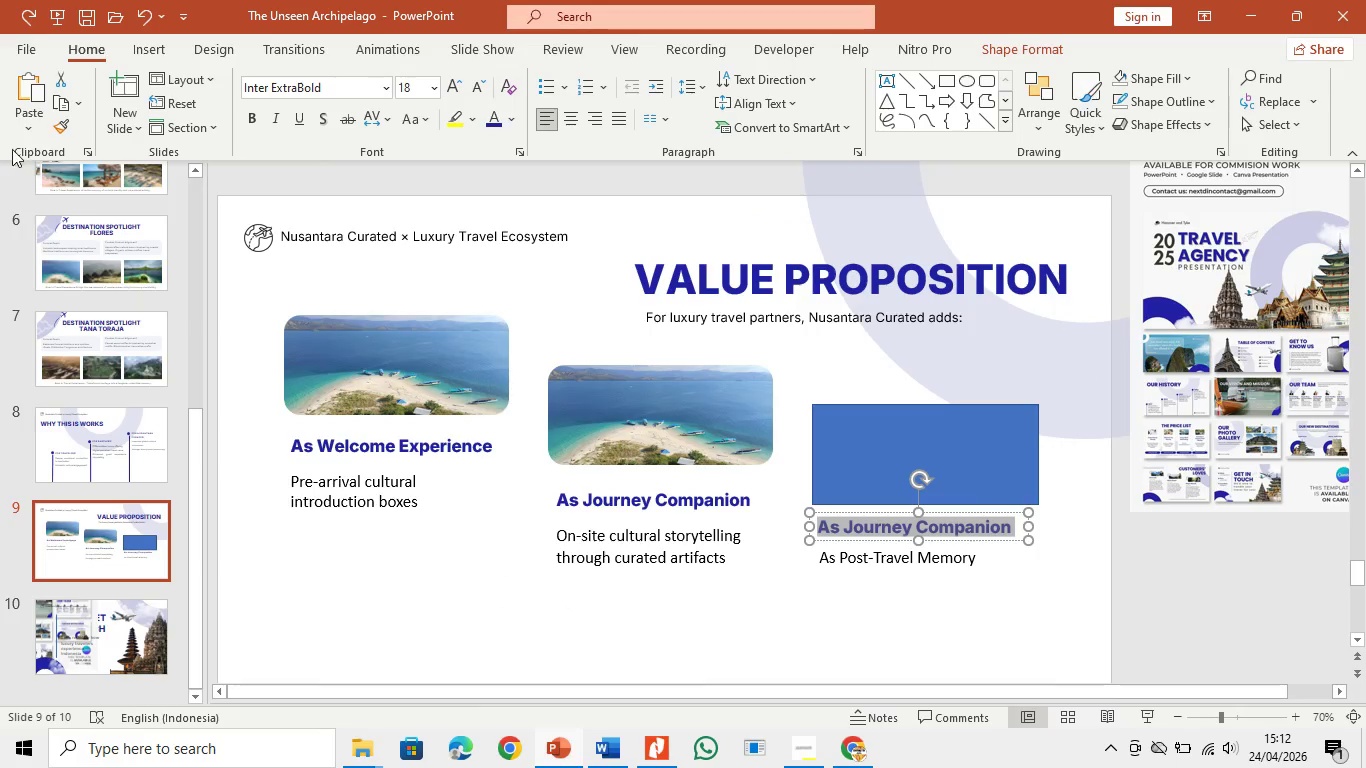 
left_click([28, 123])
 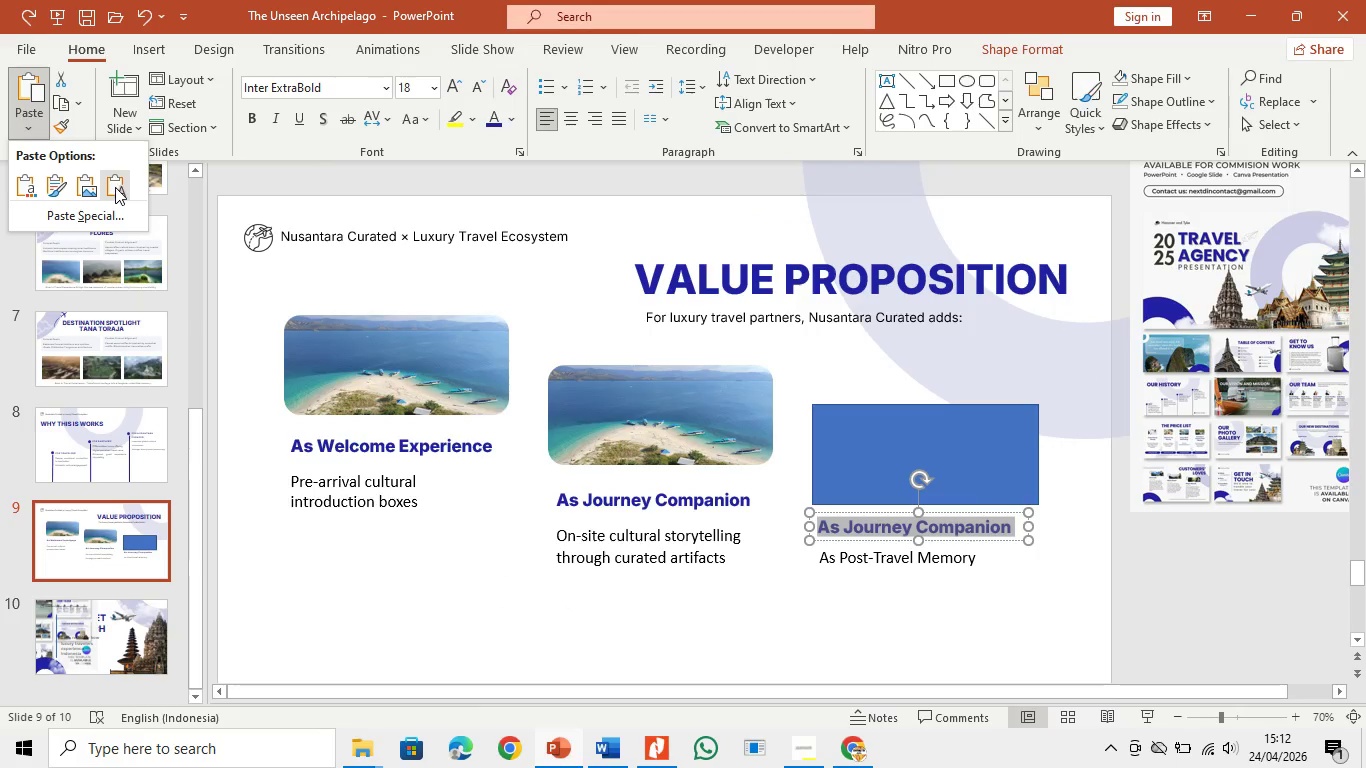 
left_click([115, 187])
 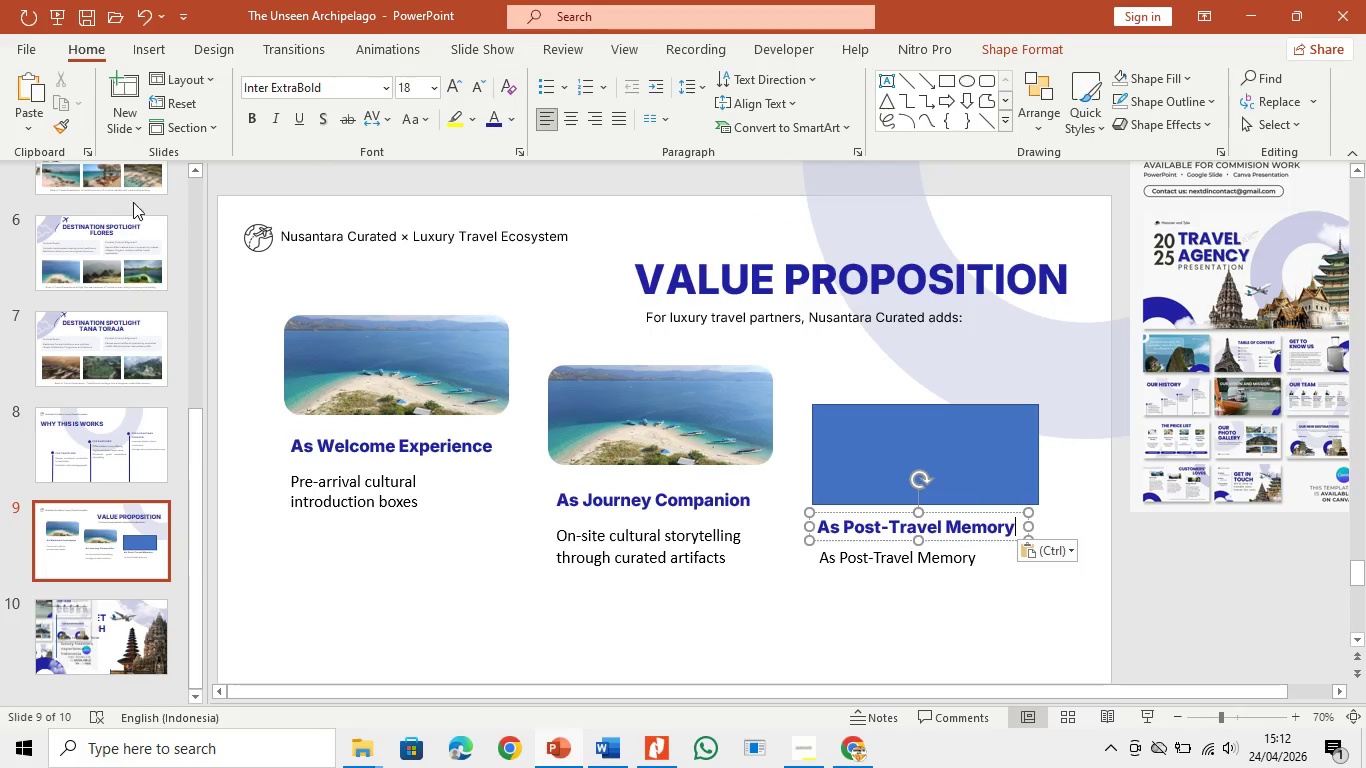 
left_click([599, 612])
 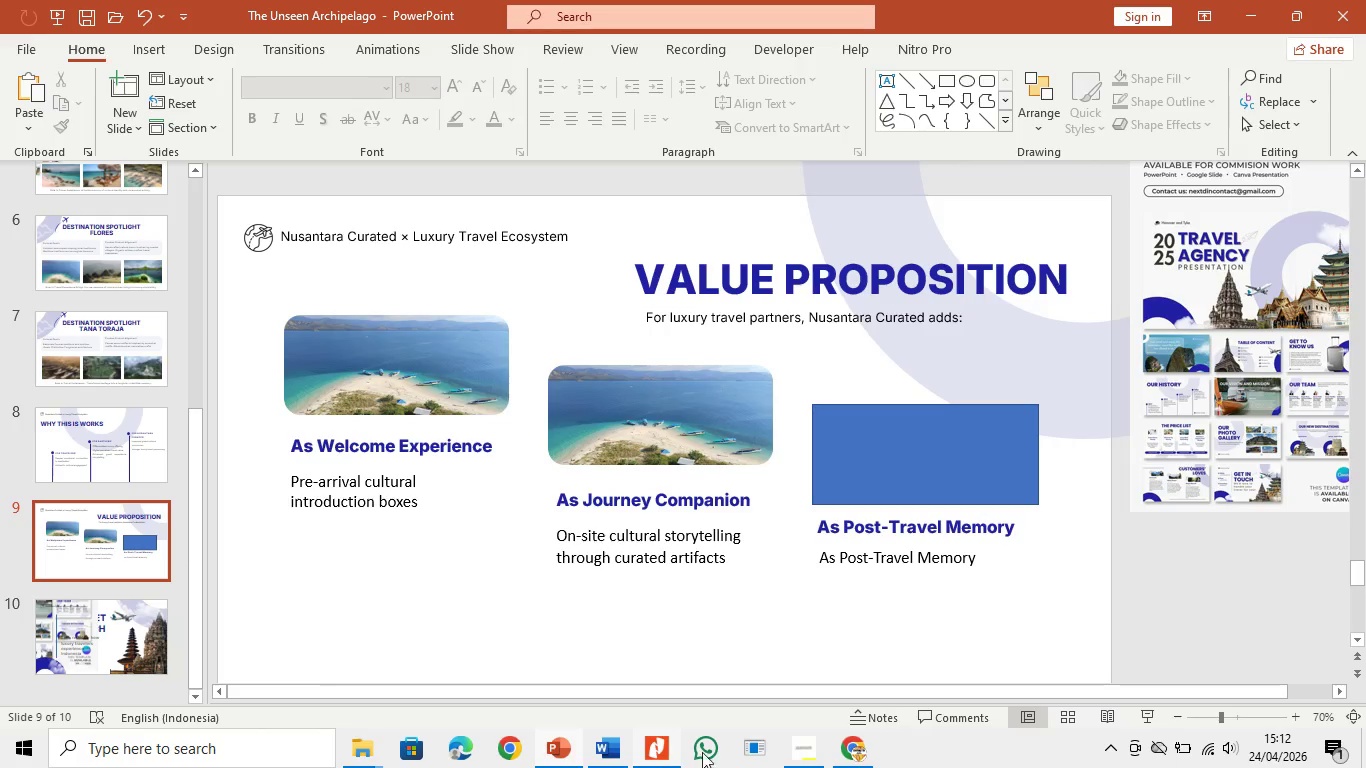 
wait(5.12)
 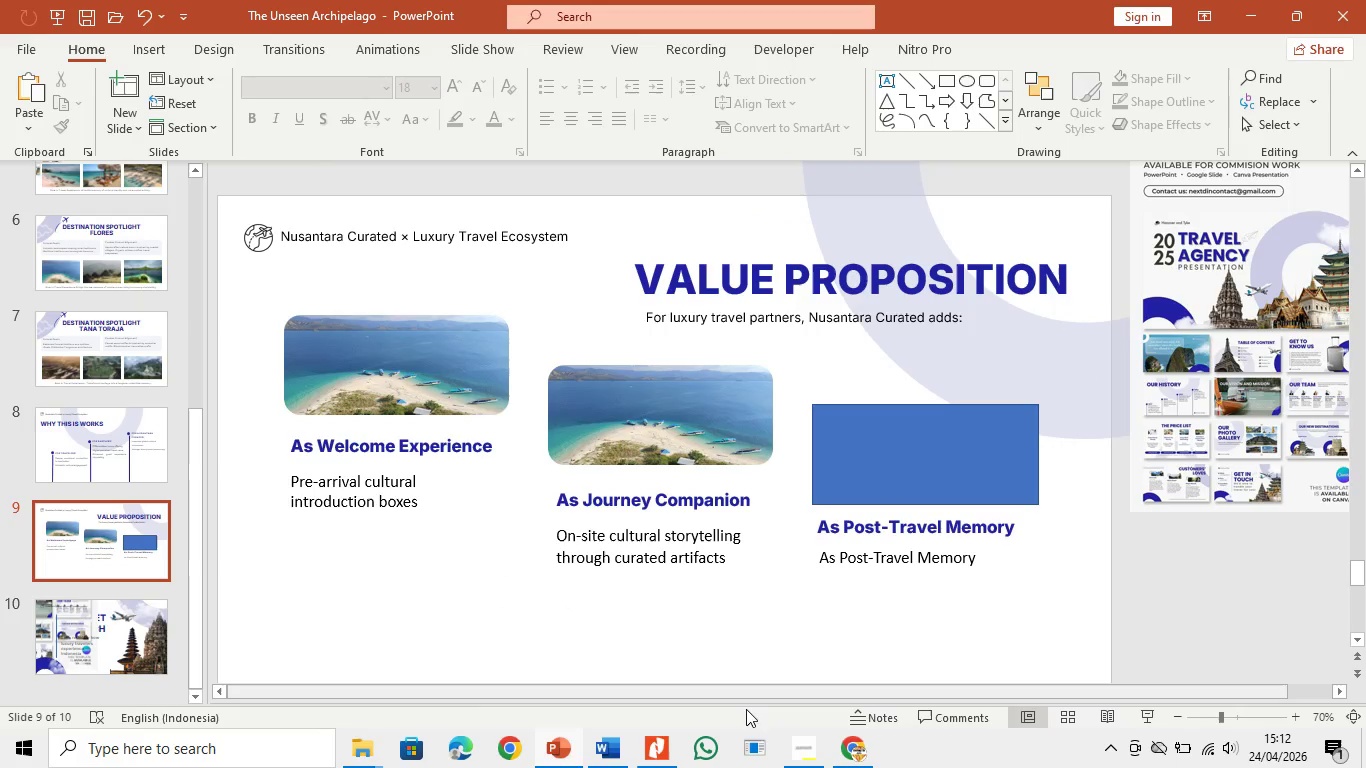 
left_click([860, 767])
 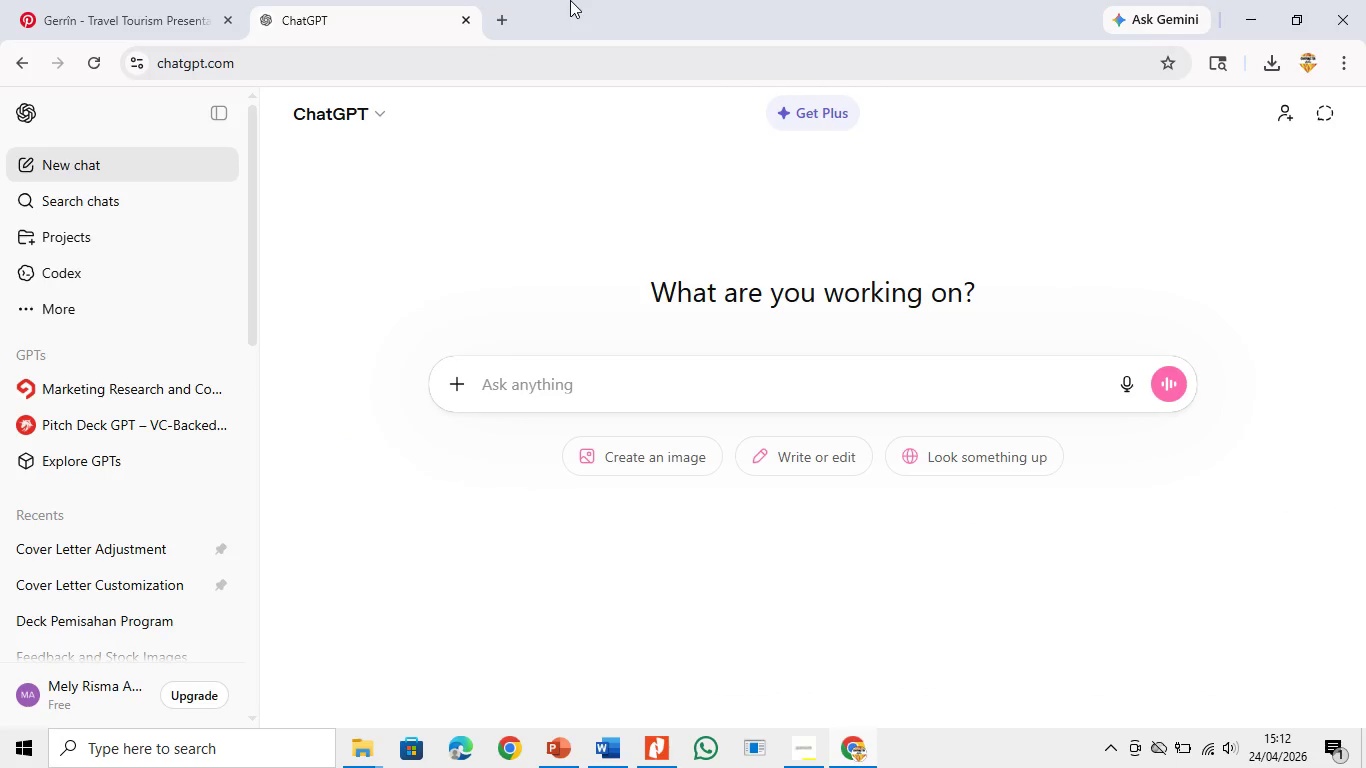 
left_click([501, 10])
 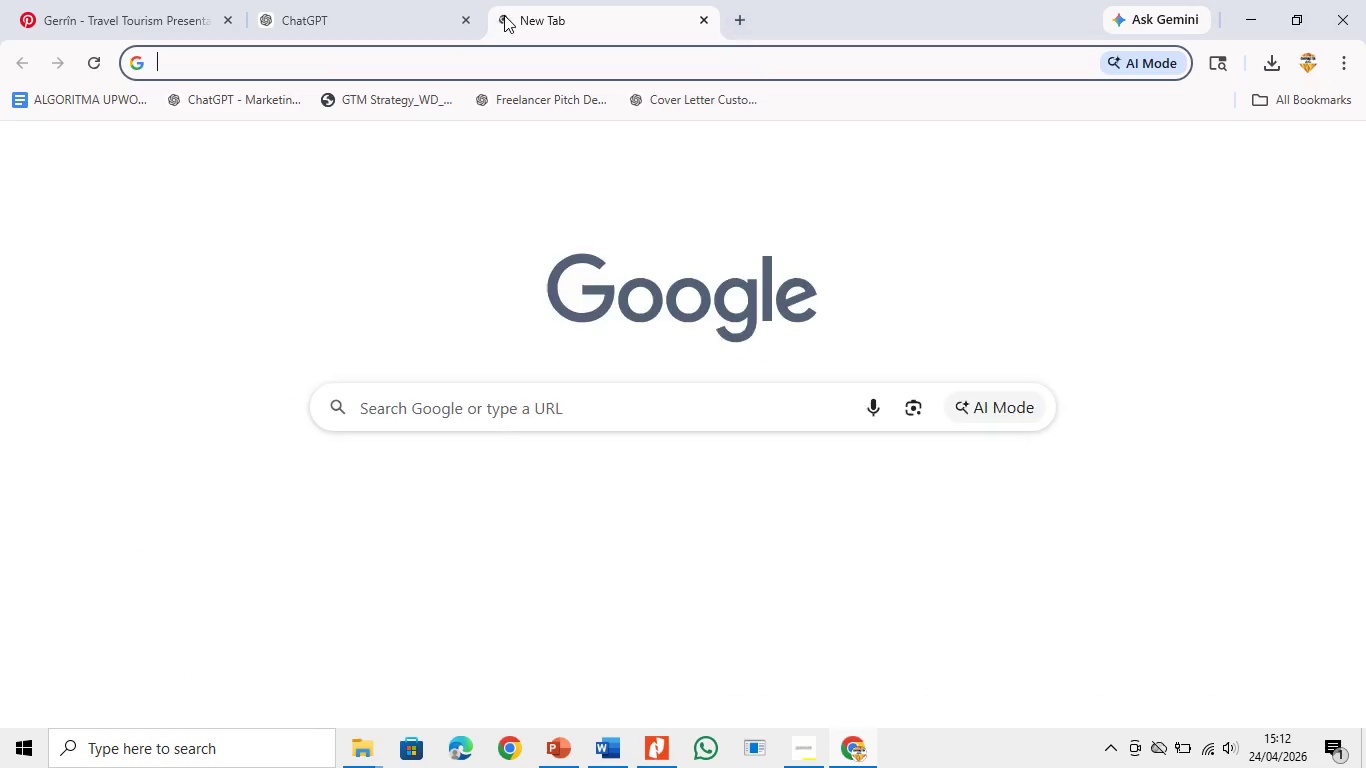 
type(keindha)
key(Backspace)
key(Backspace)
type(ahan a)
 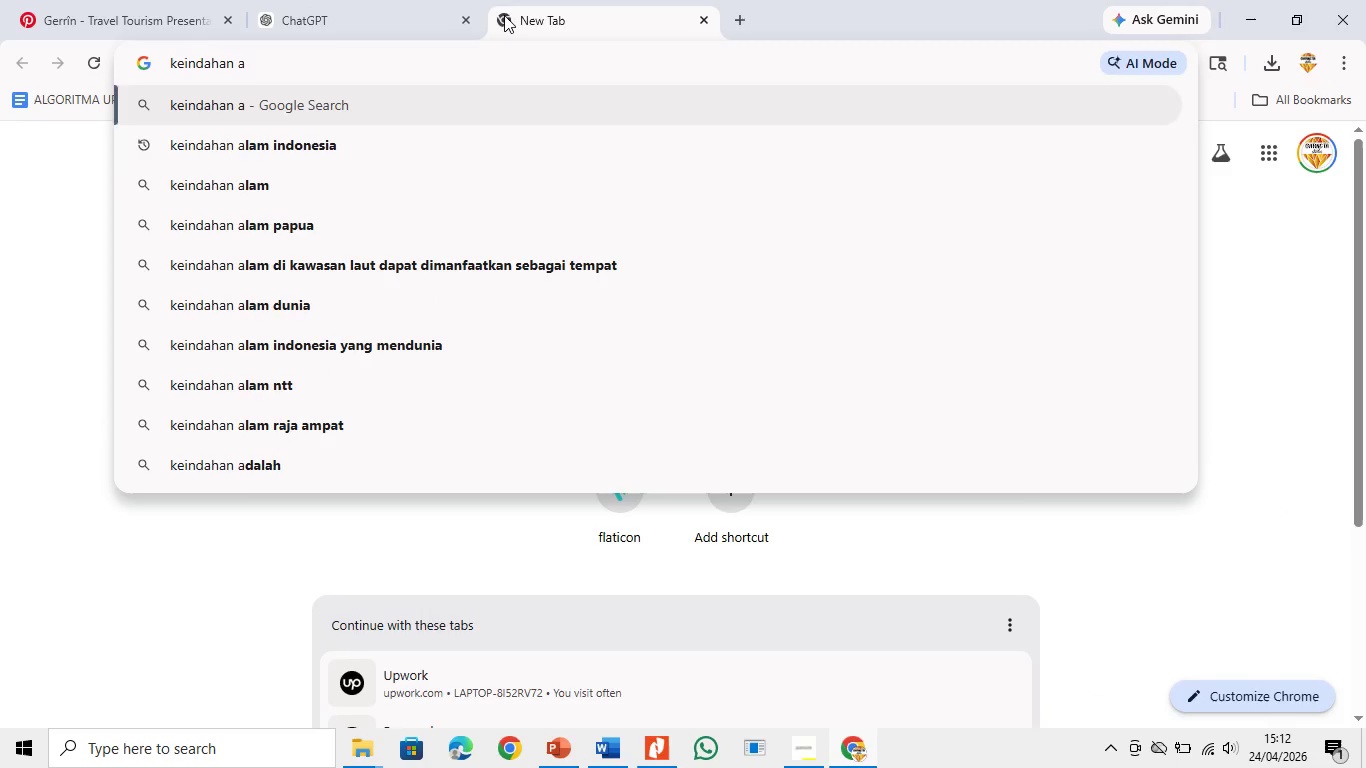 
key(ArrowDown)
 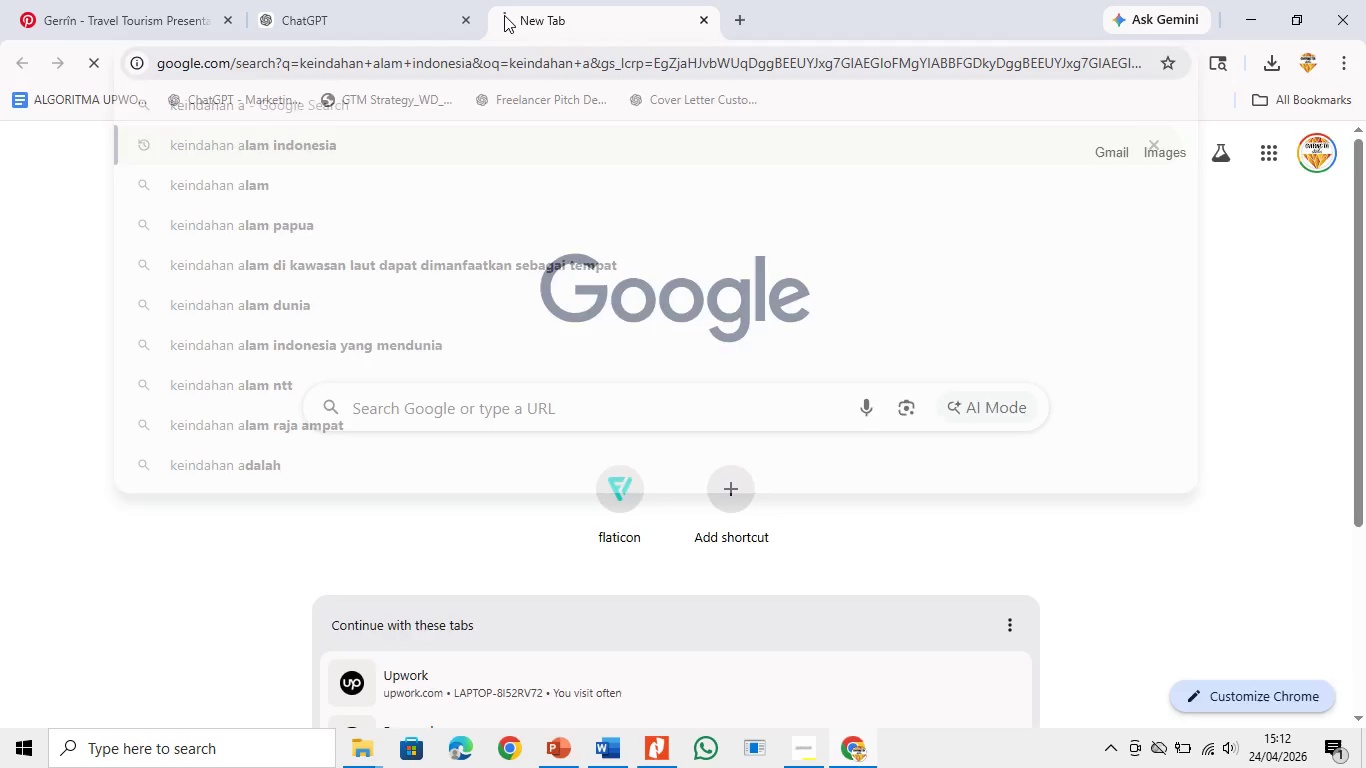 
key(Enter)
 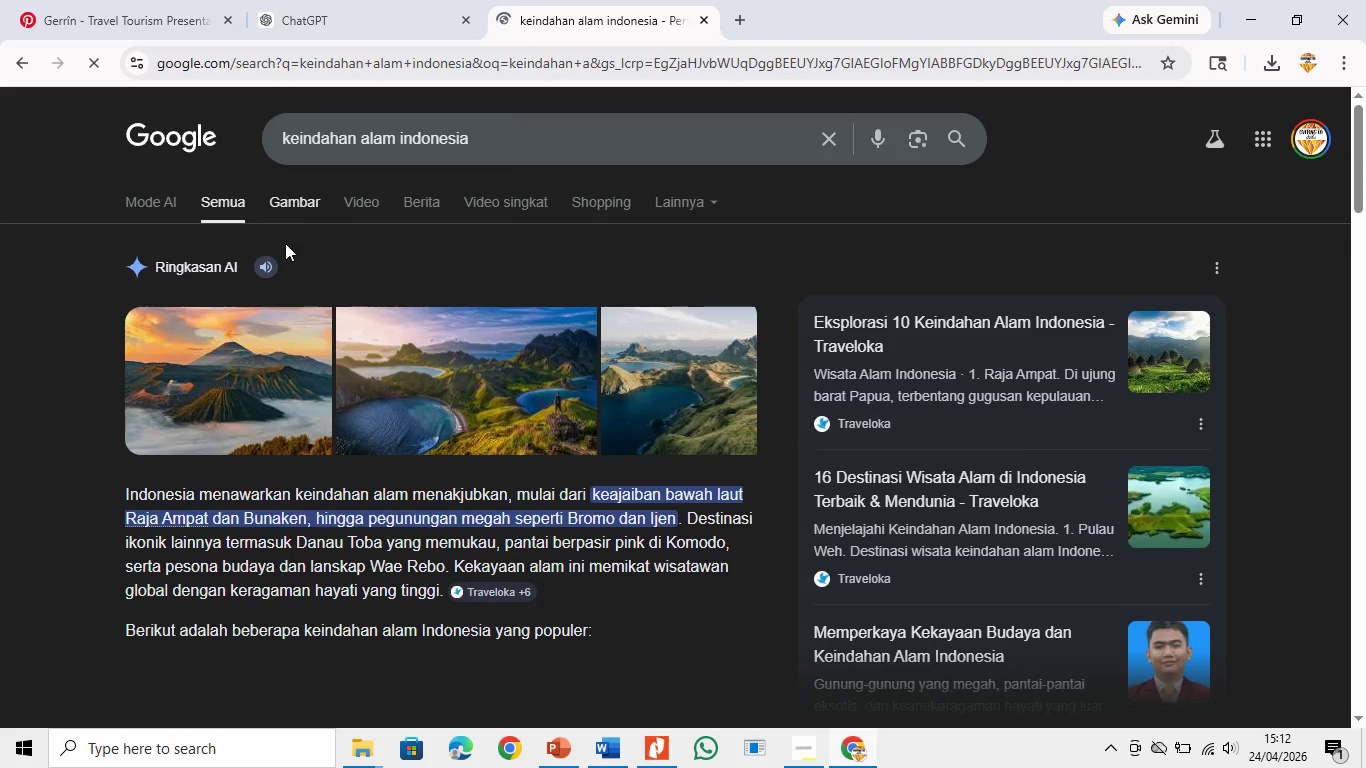 
left_click([293, 202])
 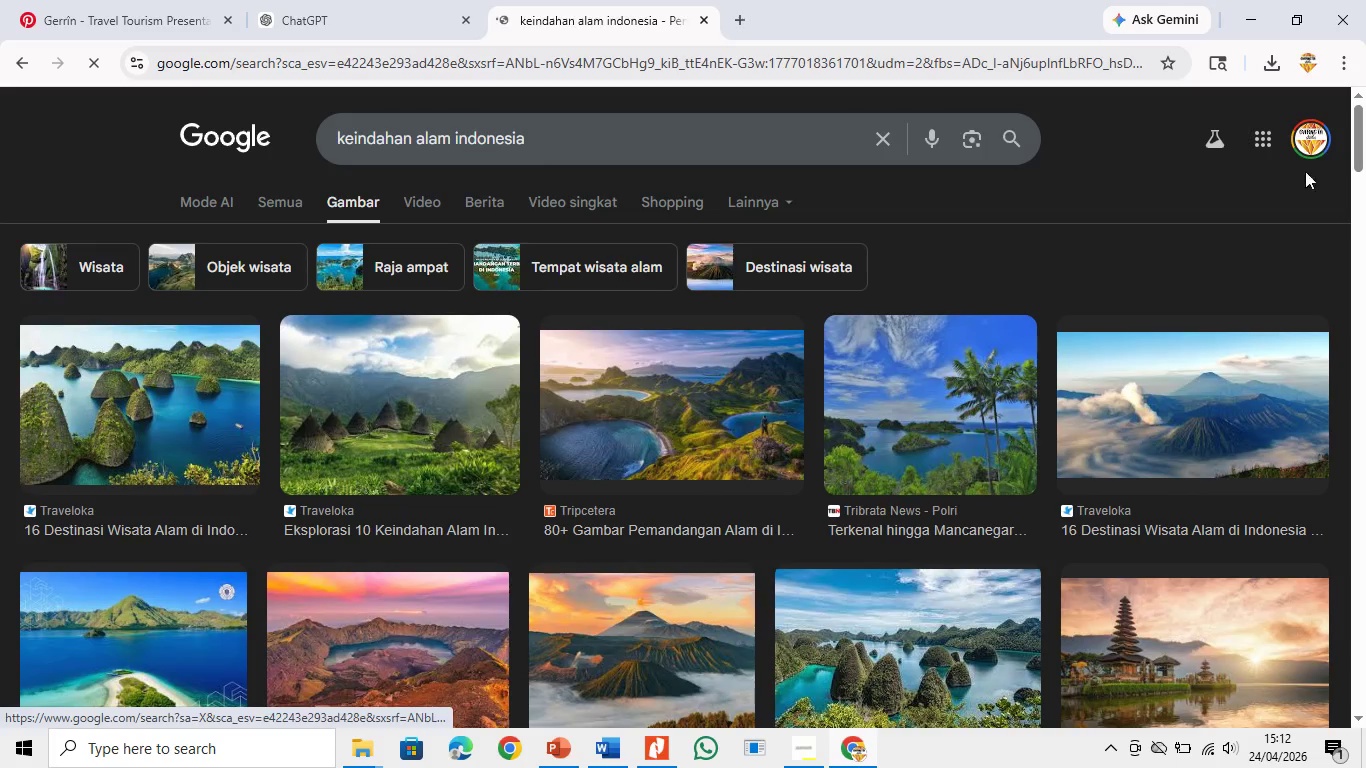 
left_click_drag(start_coordinate=[1365, 172], to_coordinate=[1365, 208])
 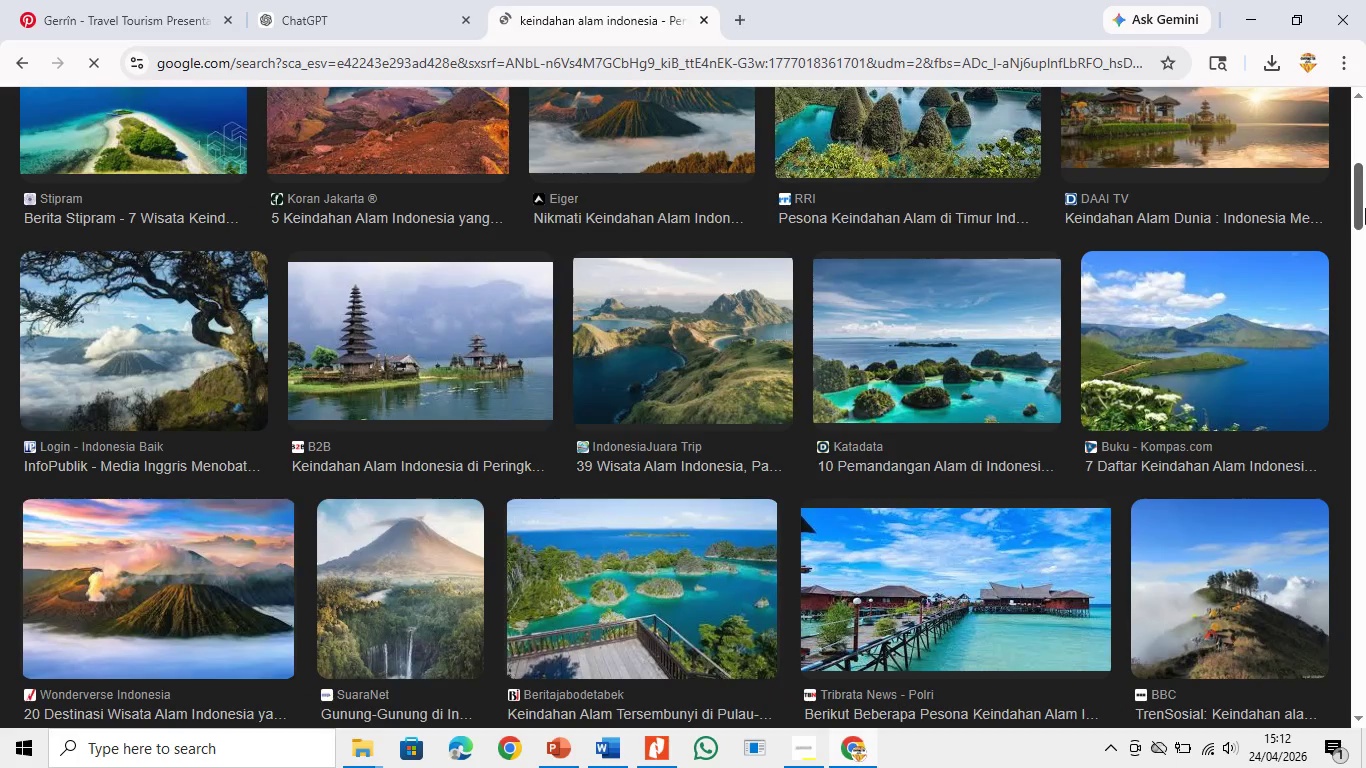 
left_click_drag(start_coordinate=[1365, 208], to_coordinate=[1346, 71])
 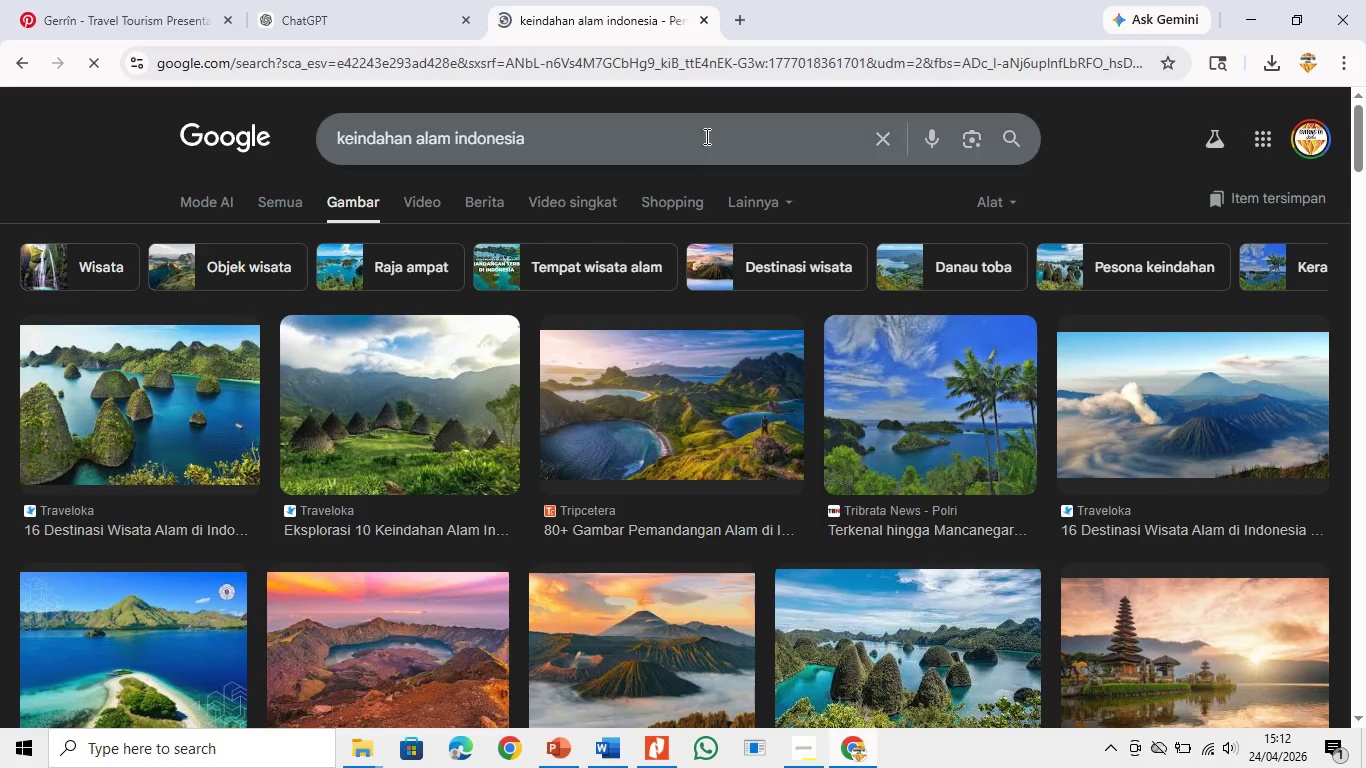 
left_click_drag(start_coordinate=[706, 137], to_coordinate=[0, 208])
 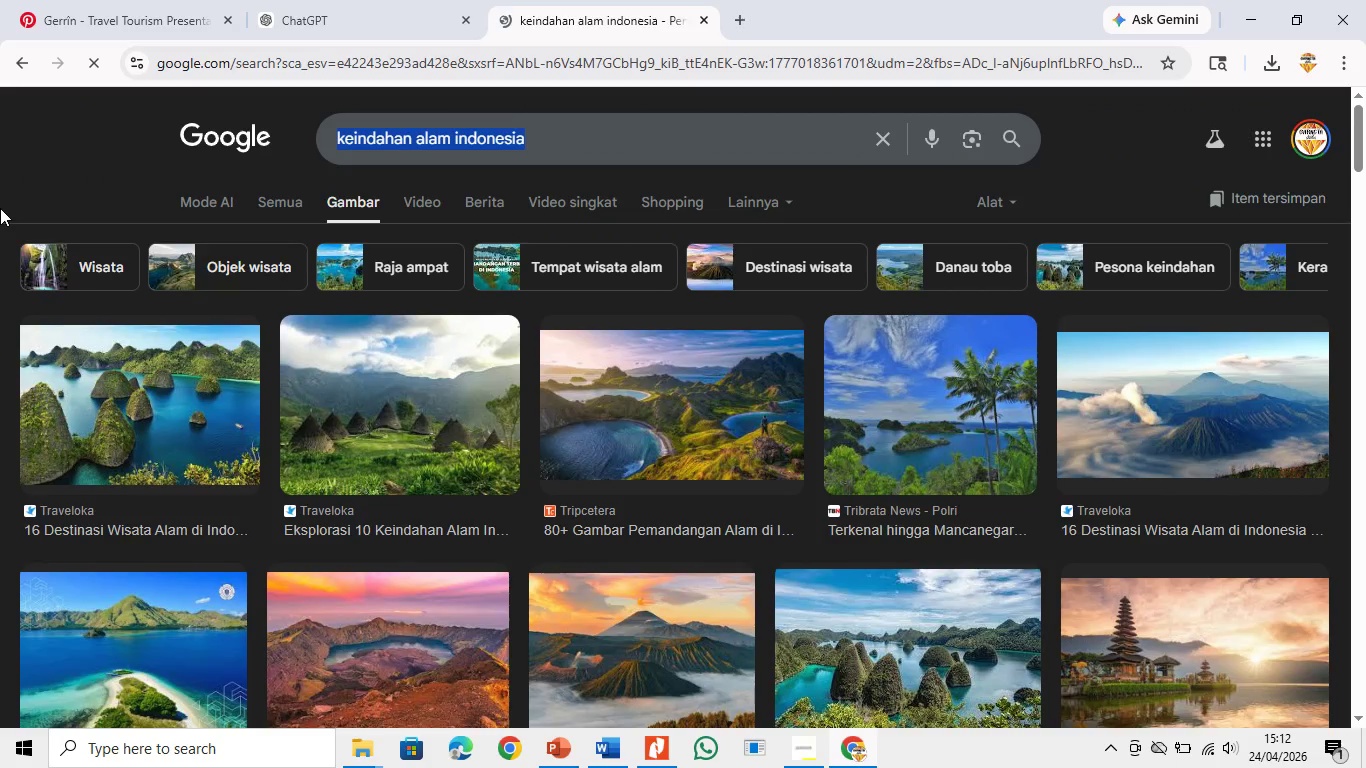 
key(Backspace)
type(indonesia dest)
 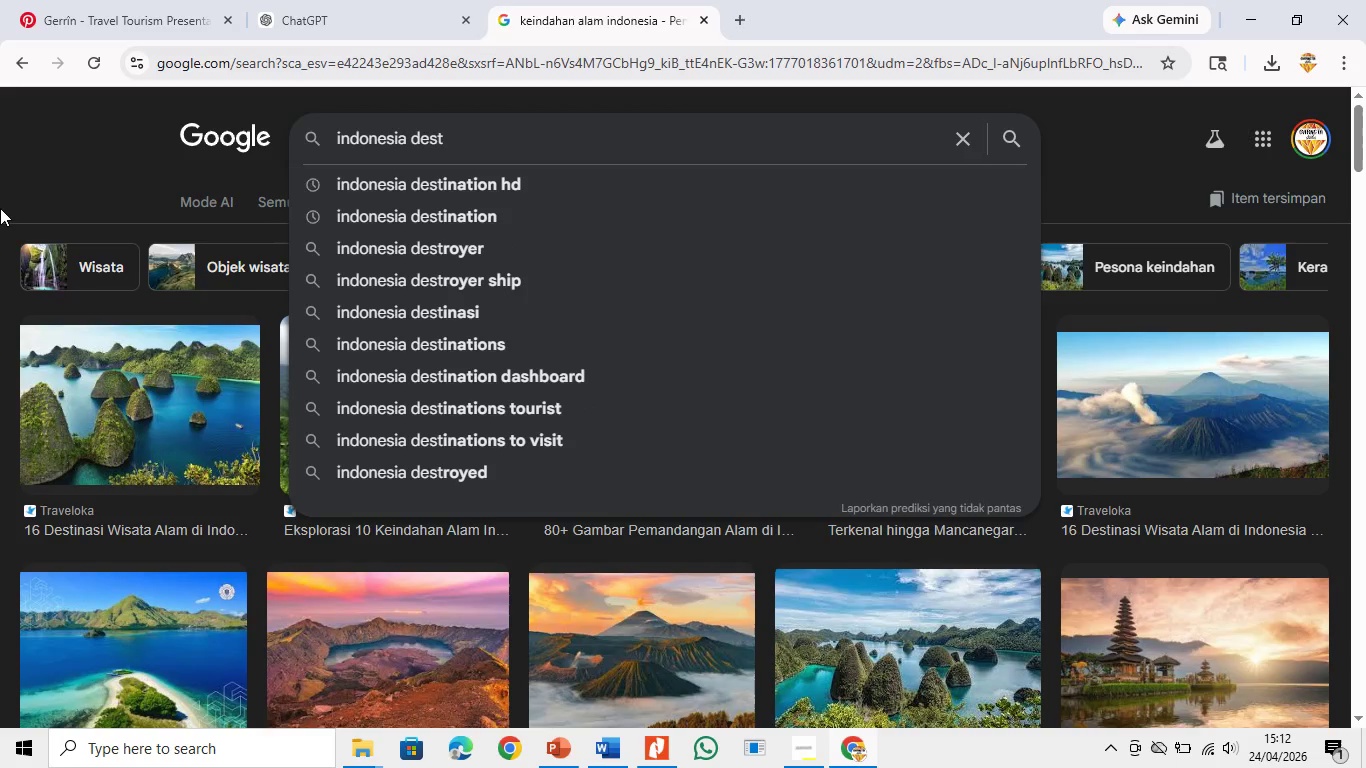 
key(ArrowDown)
 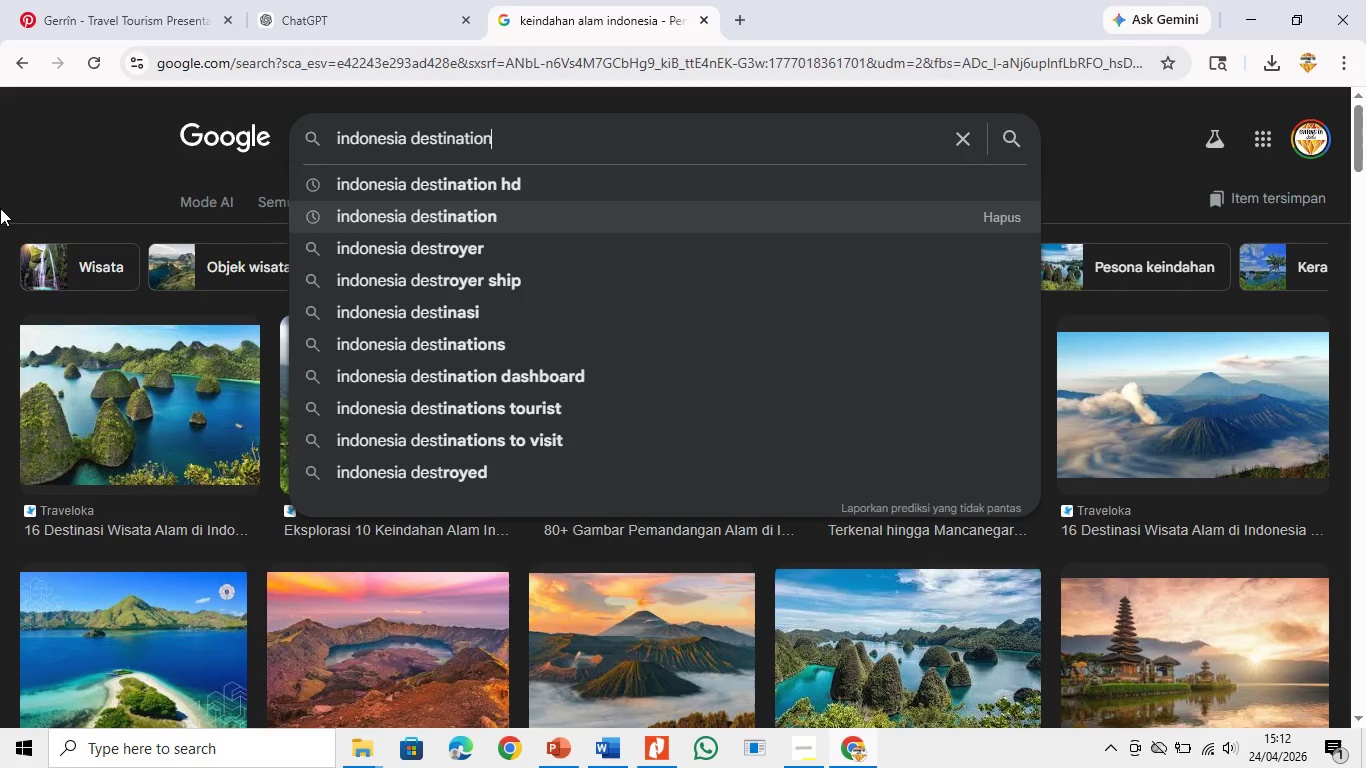 
key(ArrowDown)
 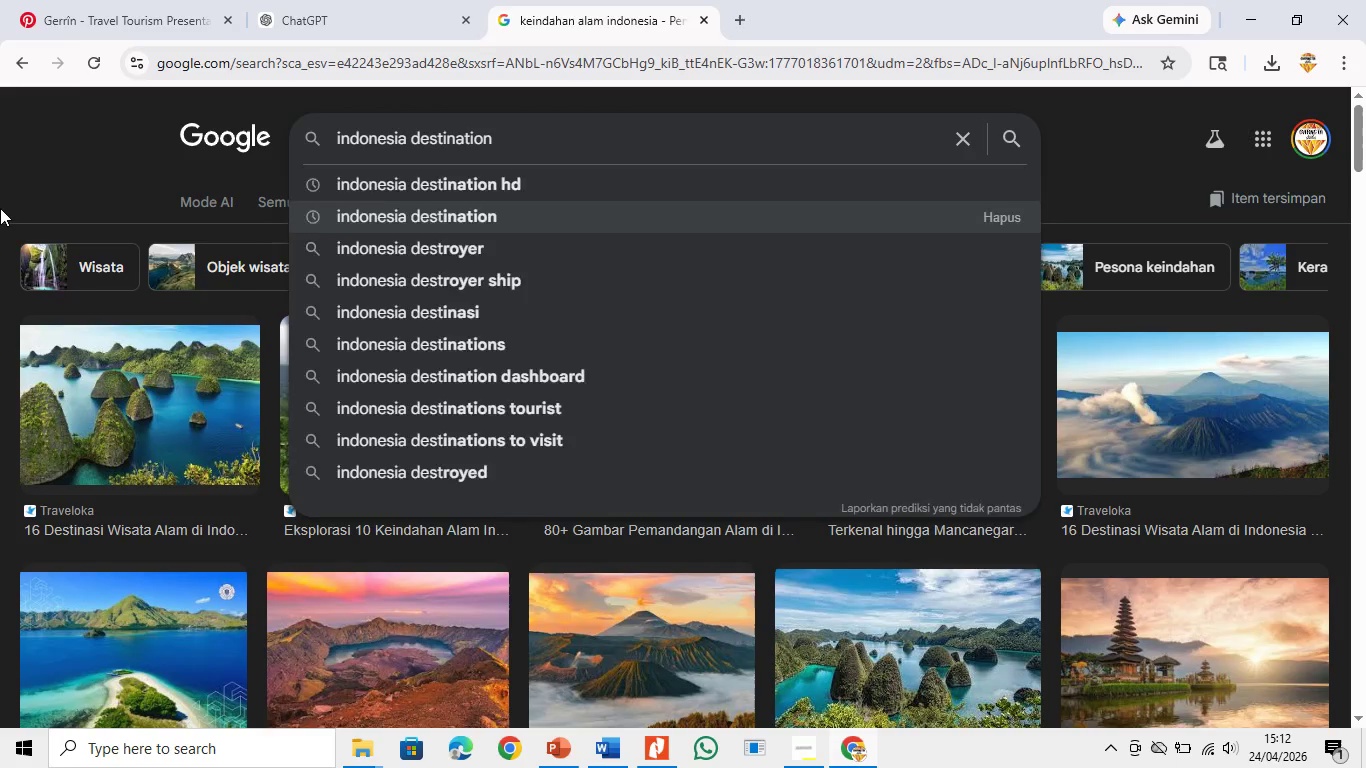 
key(Enter)
 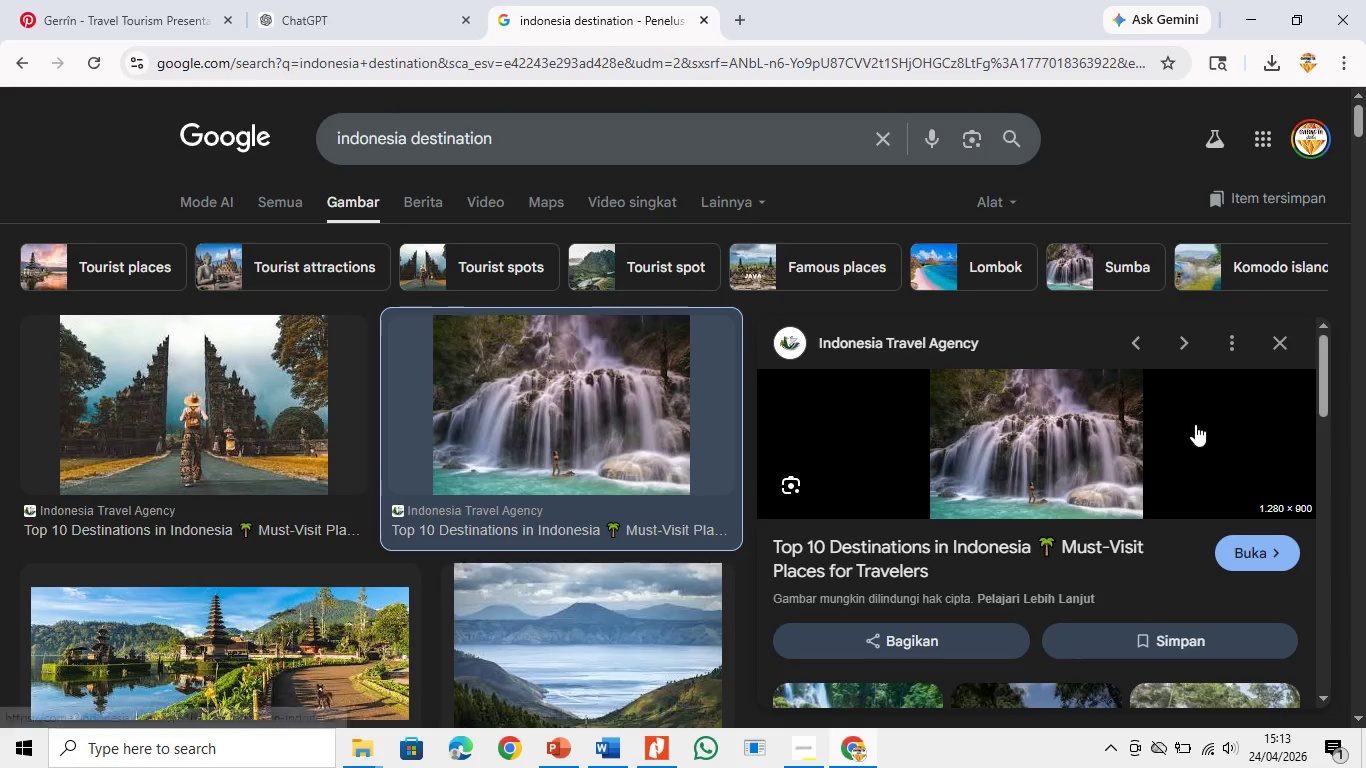 
wait(7.86)
 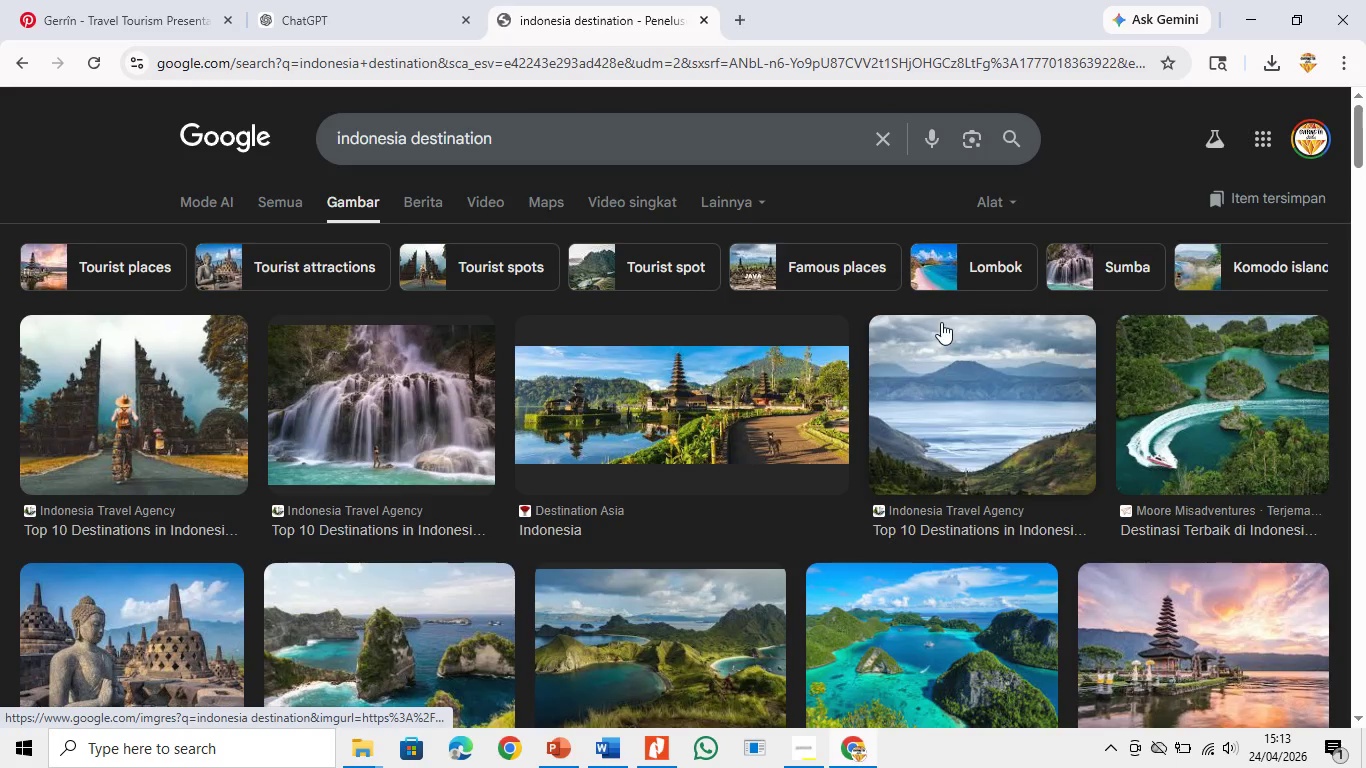 
left_click([942, 469])
 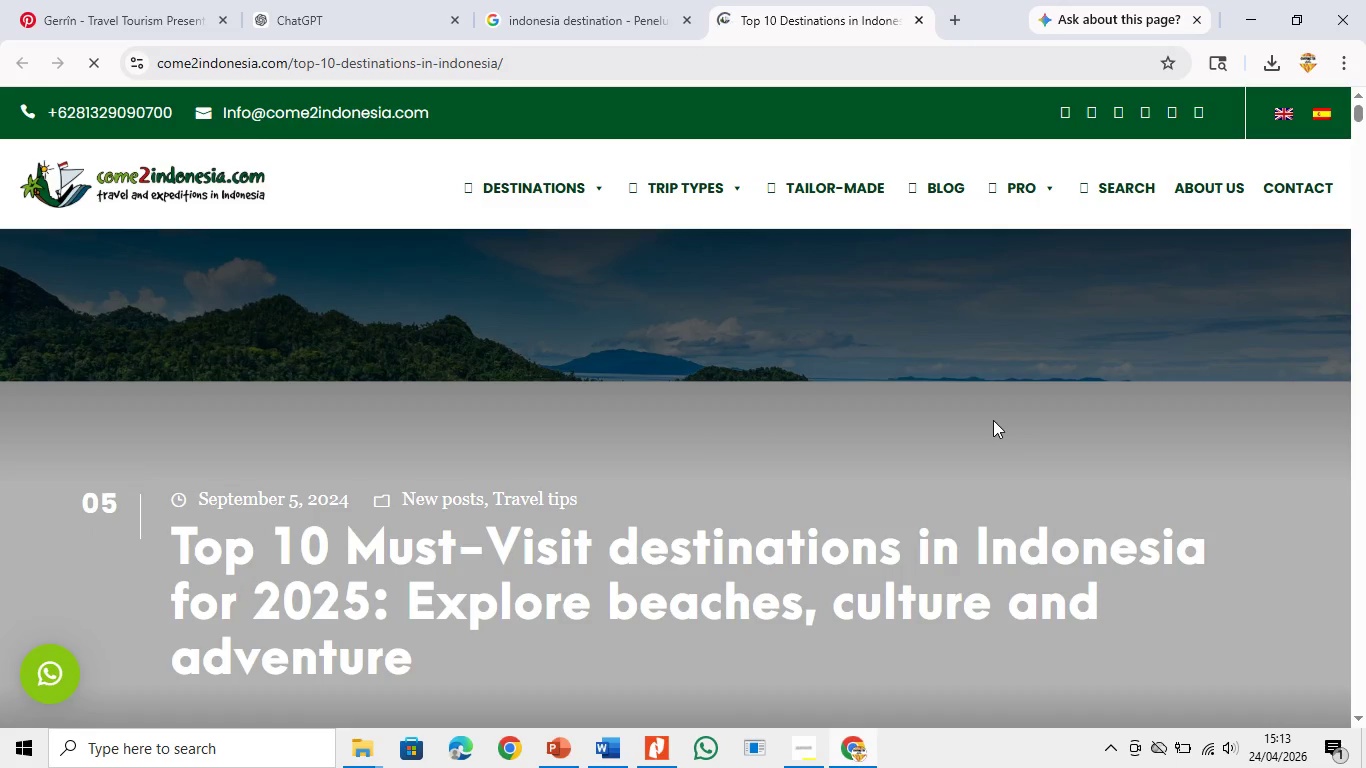 
wait(30.11)
 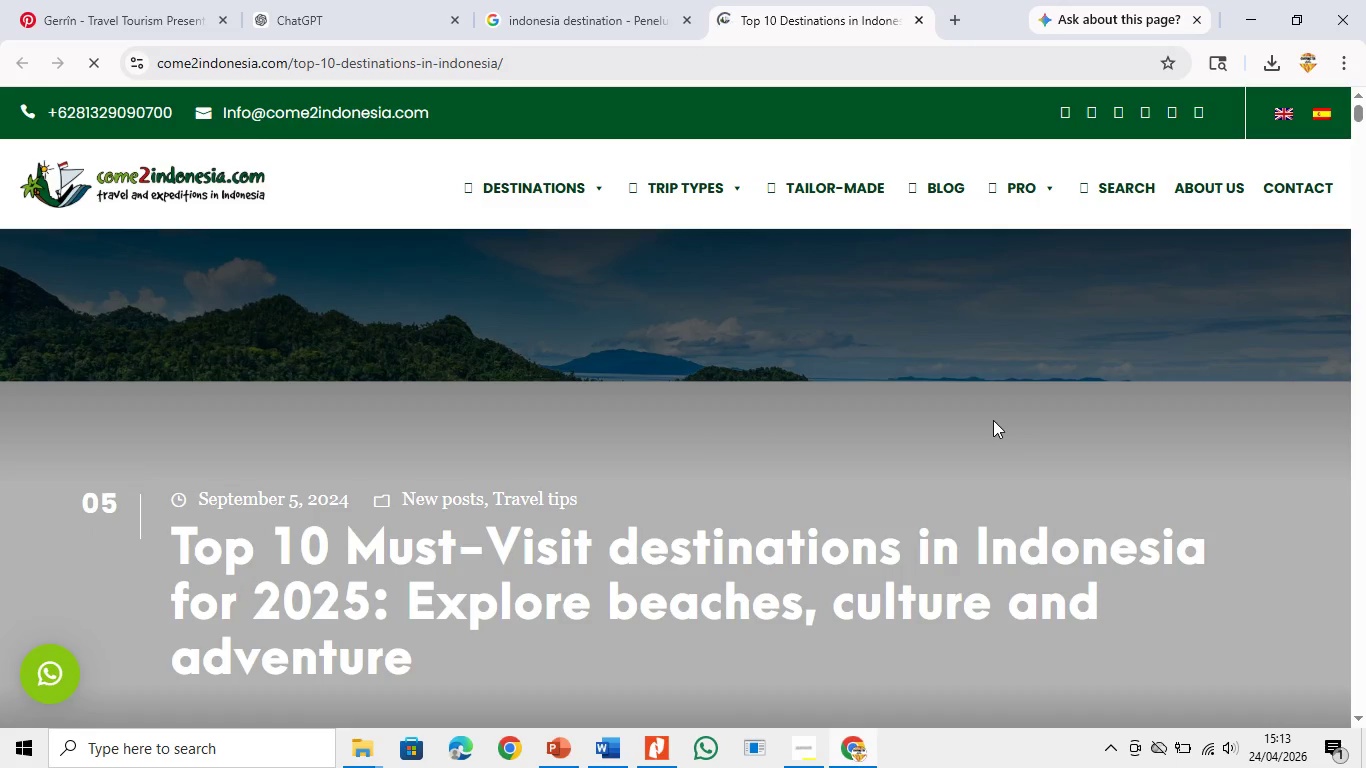 
left_click([1363, 717])
 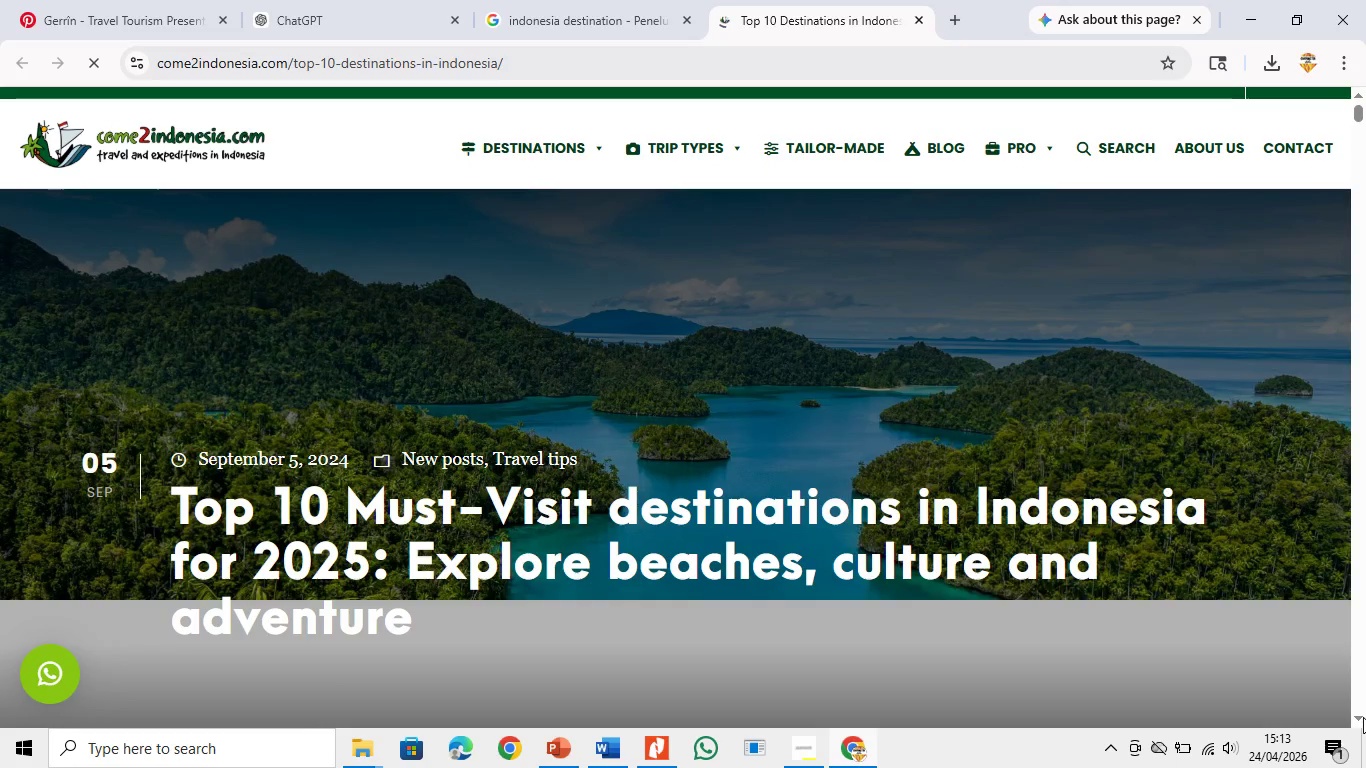 
left_click([1363, 717])
 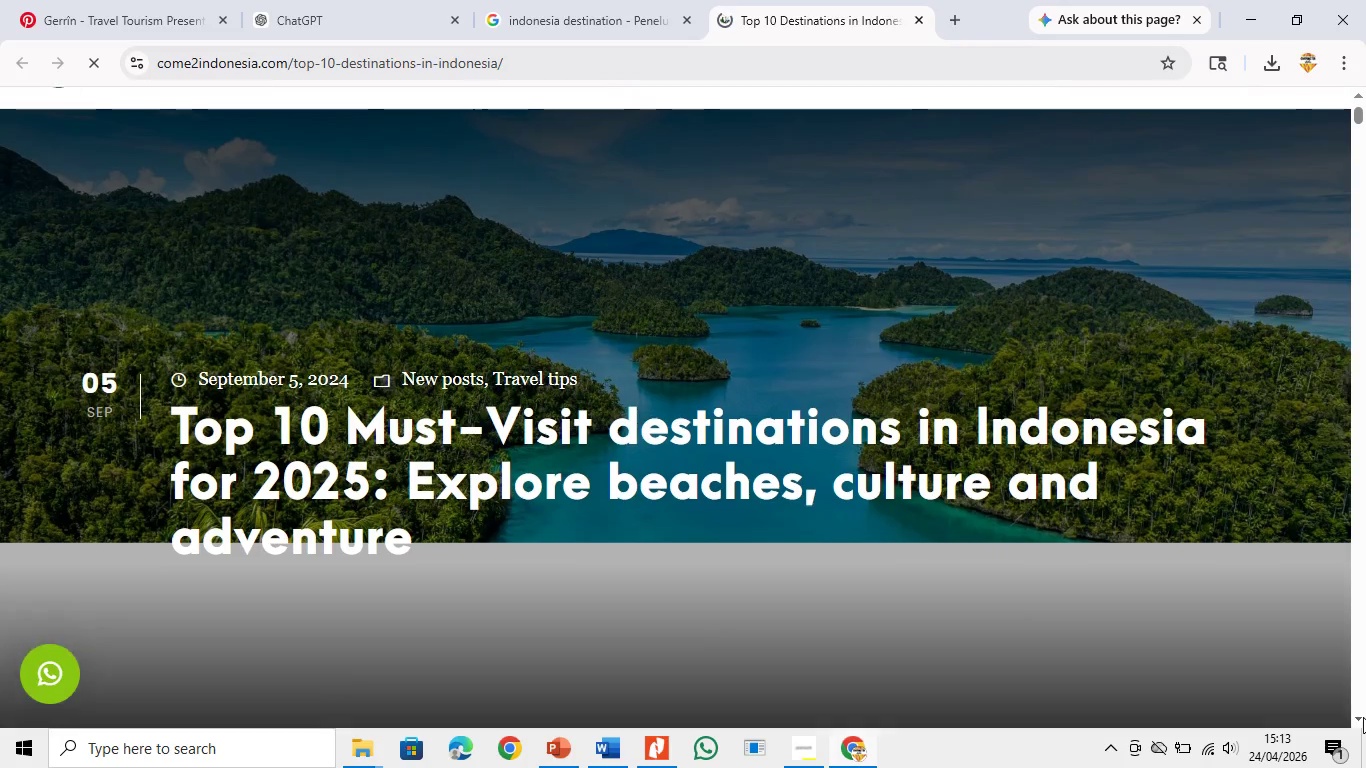 
double_click([1363, 717])
 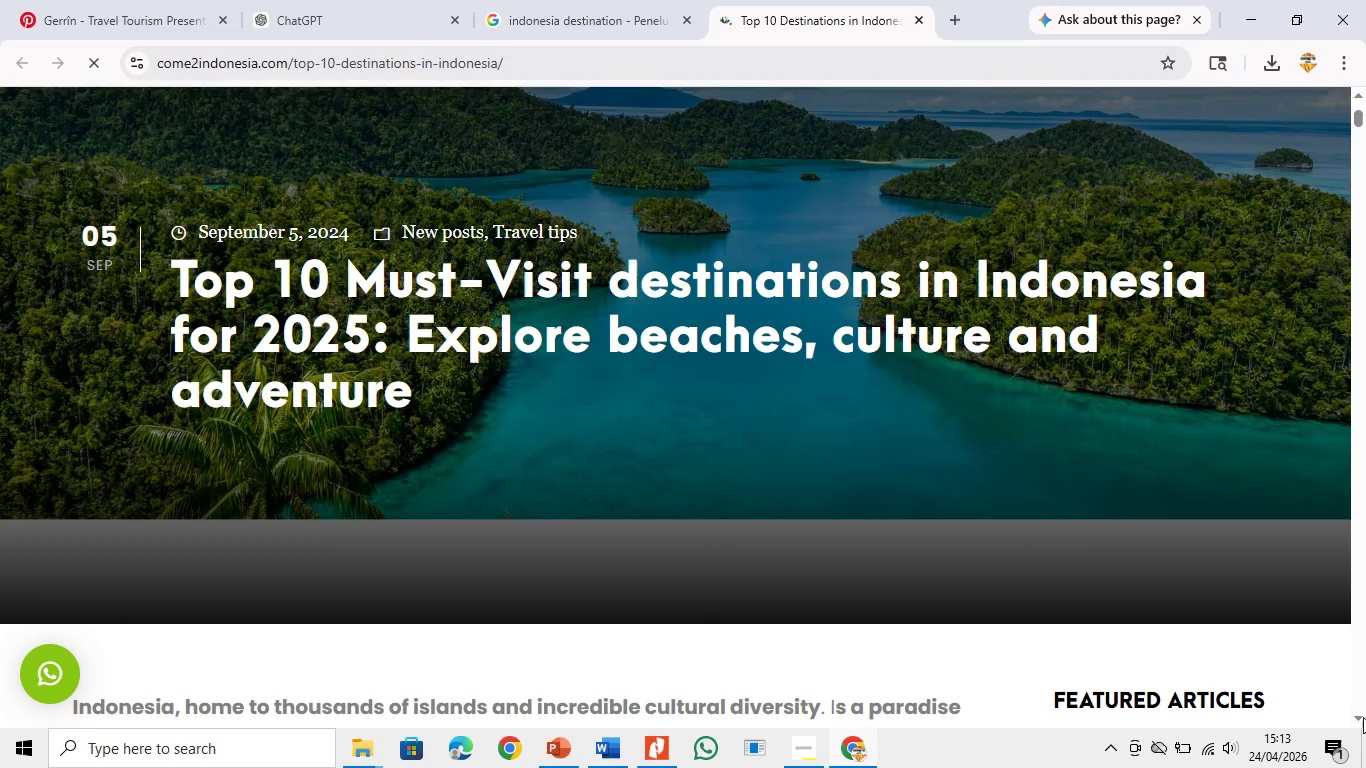 
left_click([1363, 717])
 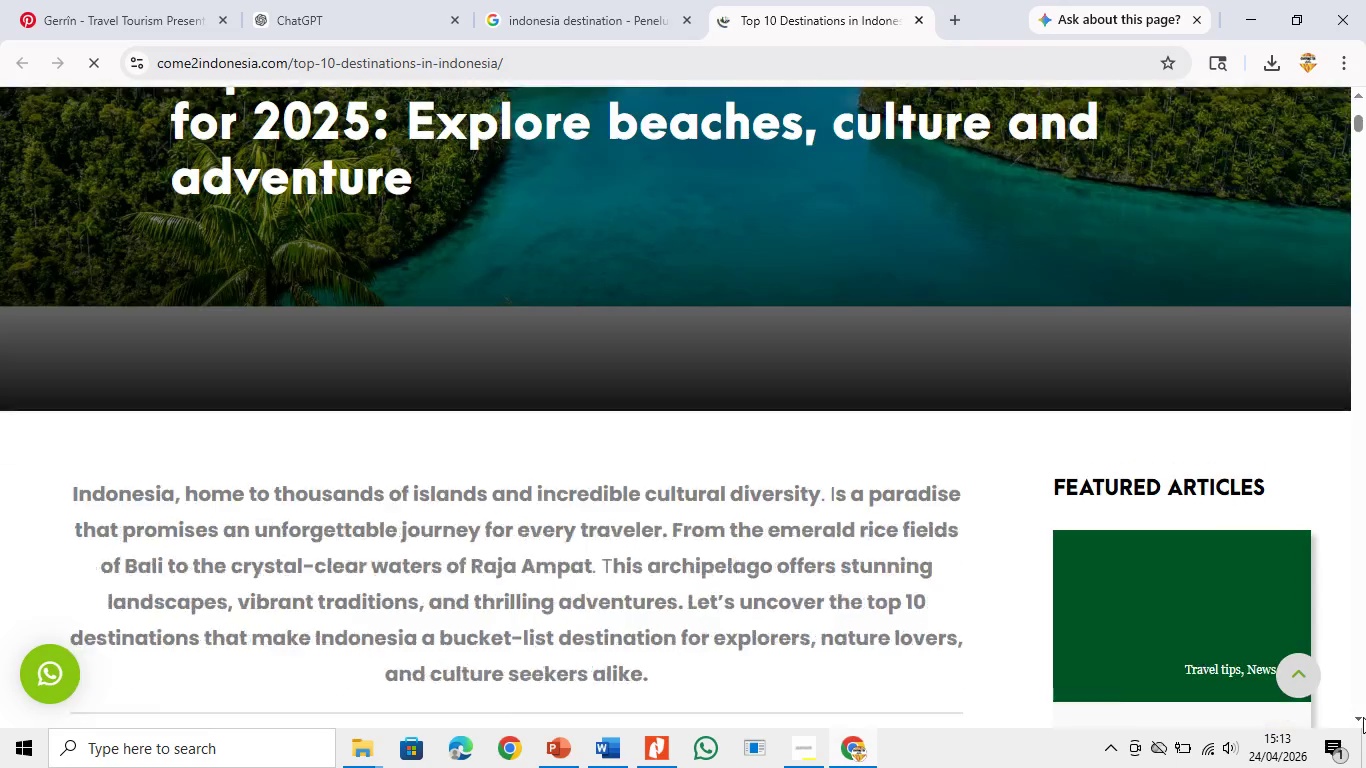 
left_click([1363, 717])
 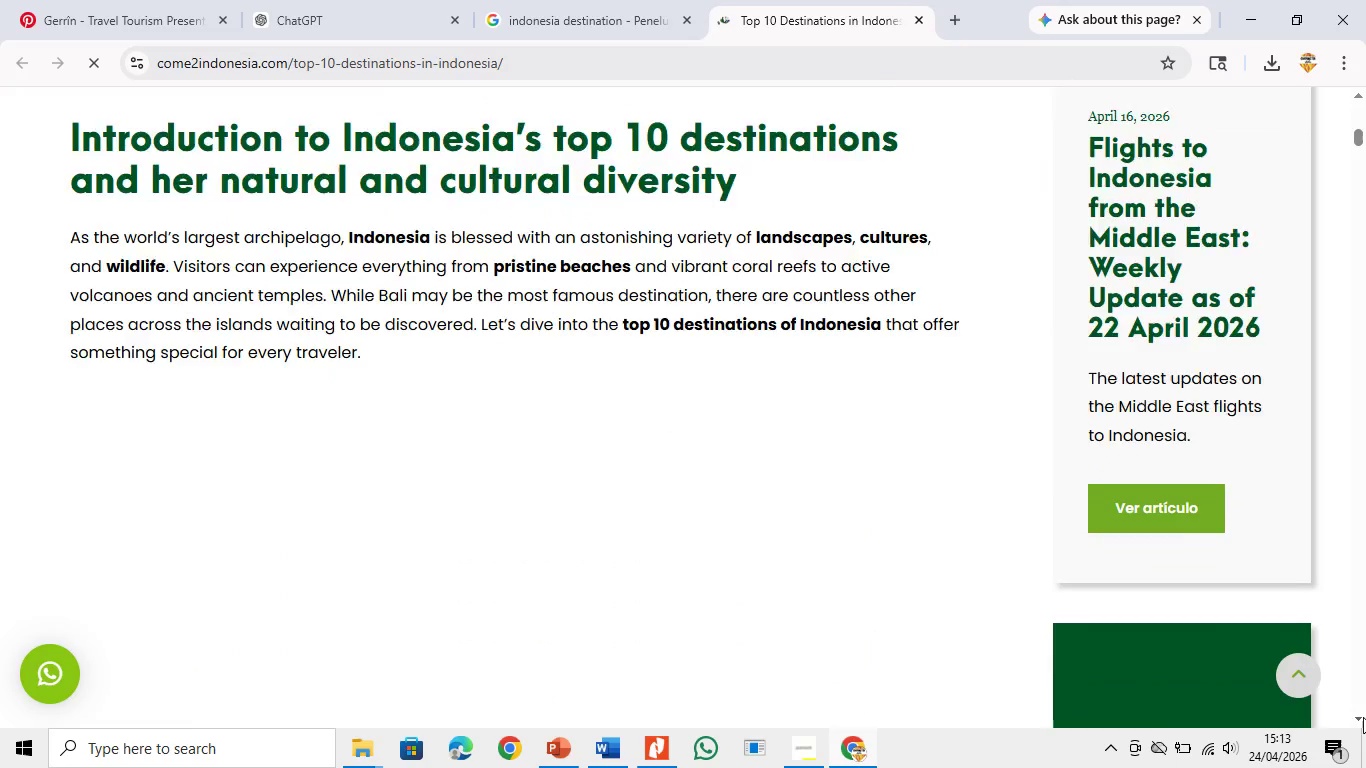 
left_click([1363, 717])
 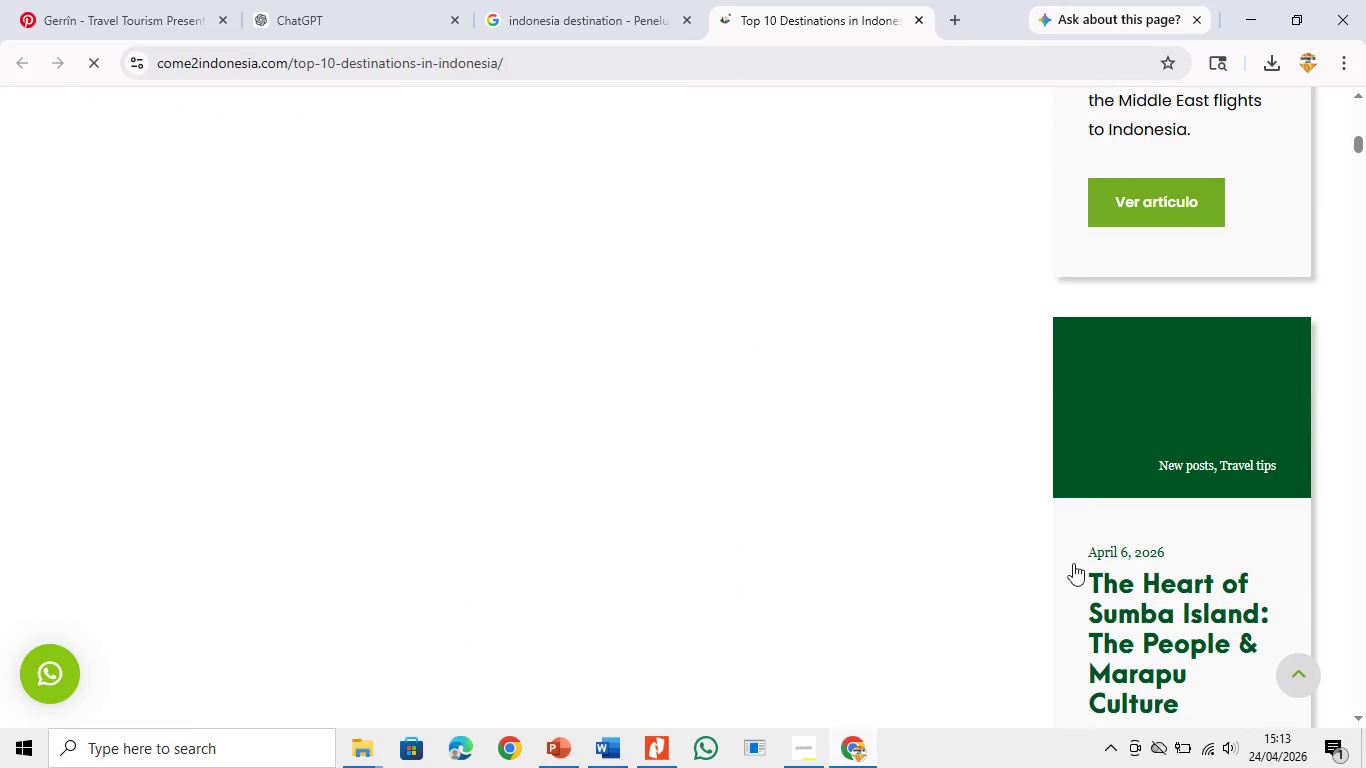 
scroll: coordinate [652, 477], scroll_direction: up, amount: 4.0
 